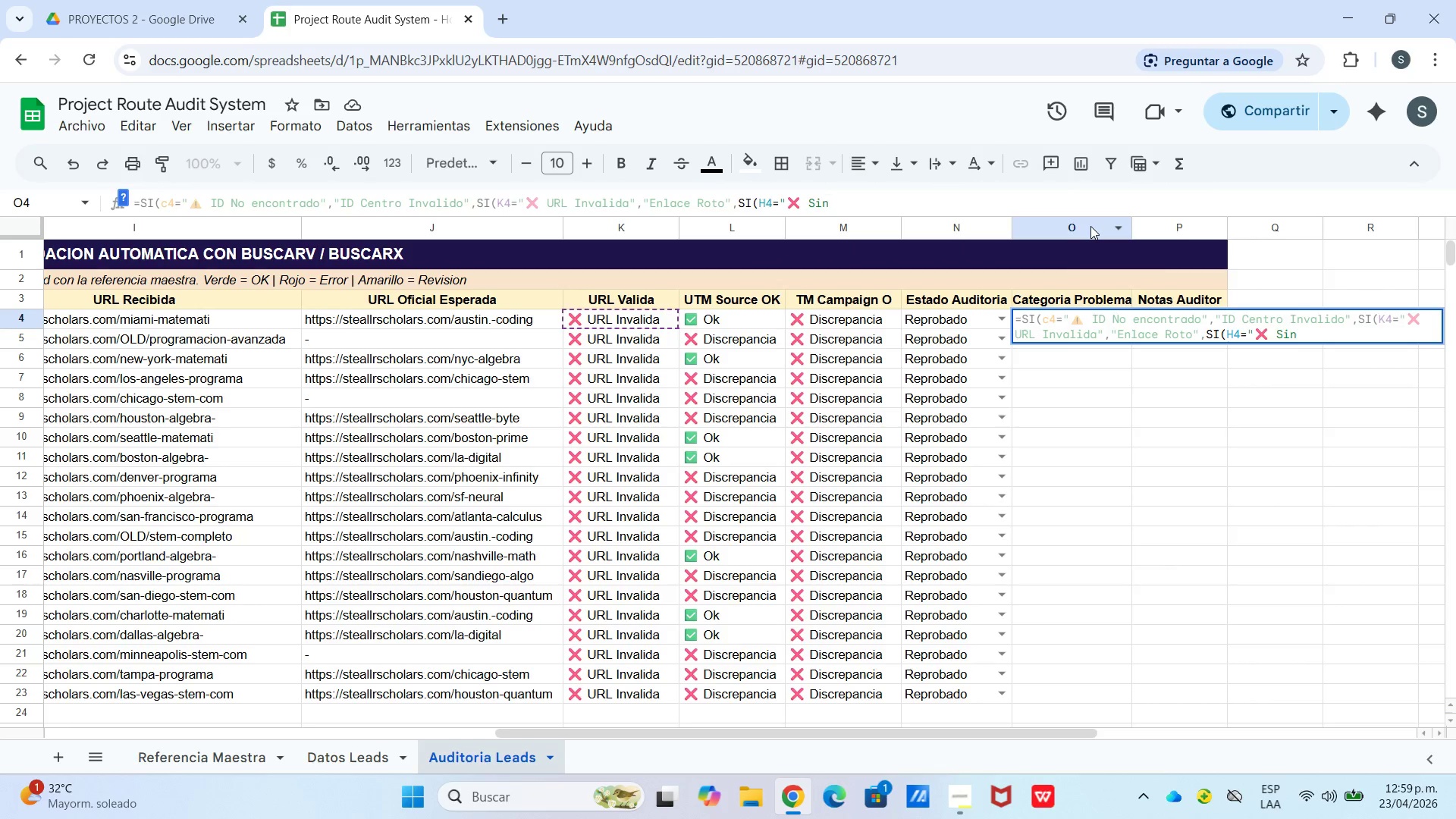 
type( contacto@,@Datos Faltantes@,si)
key(Tab)
type(h4)@)
 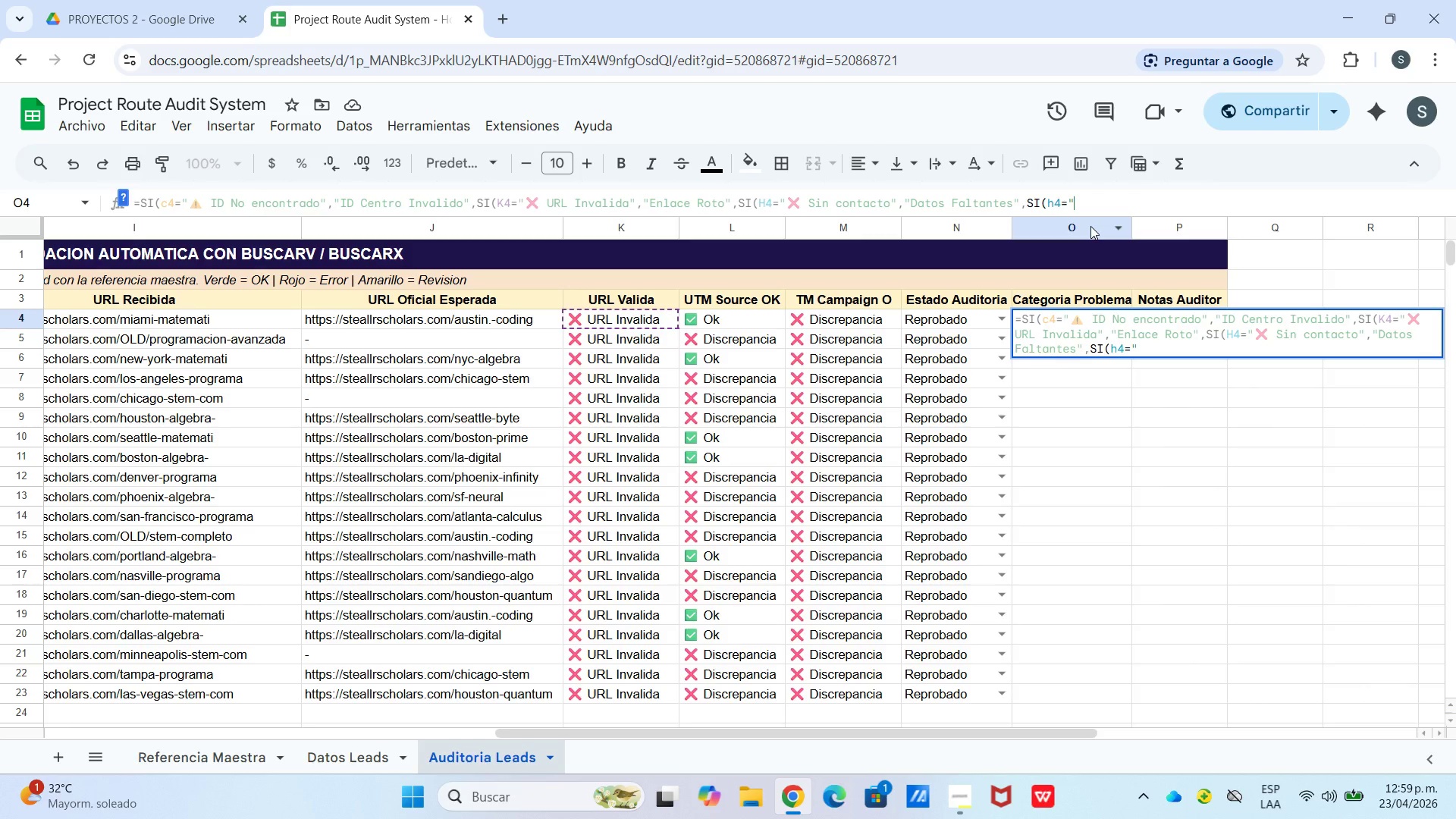 
left_click([1146, 235])
 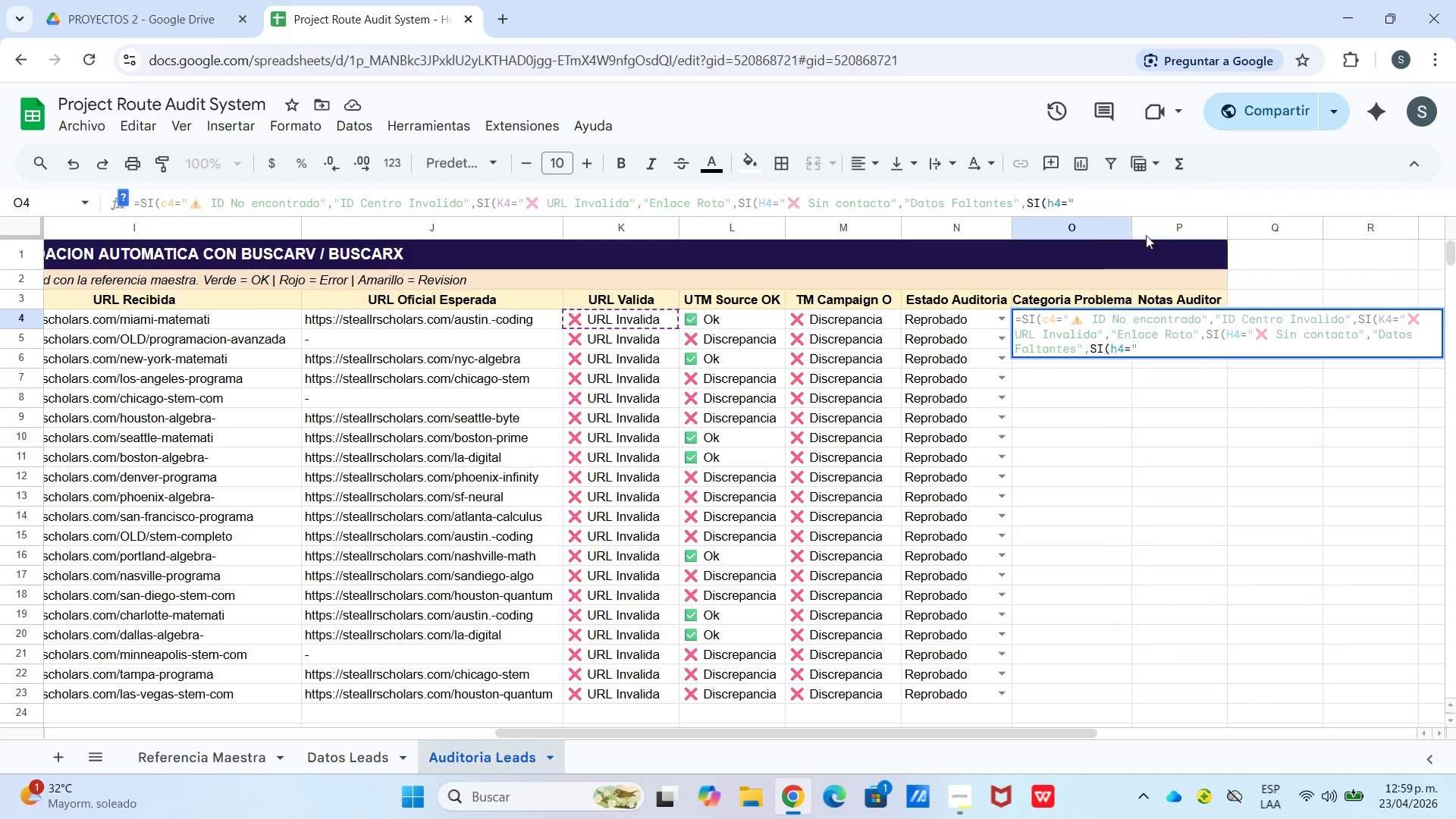 
key(Meta+Period)
 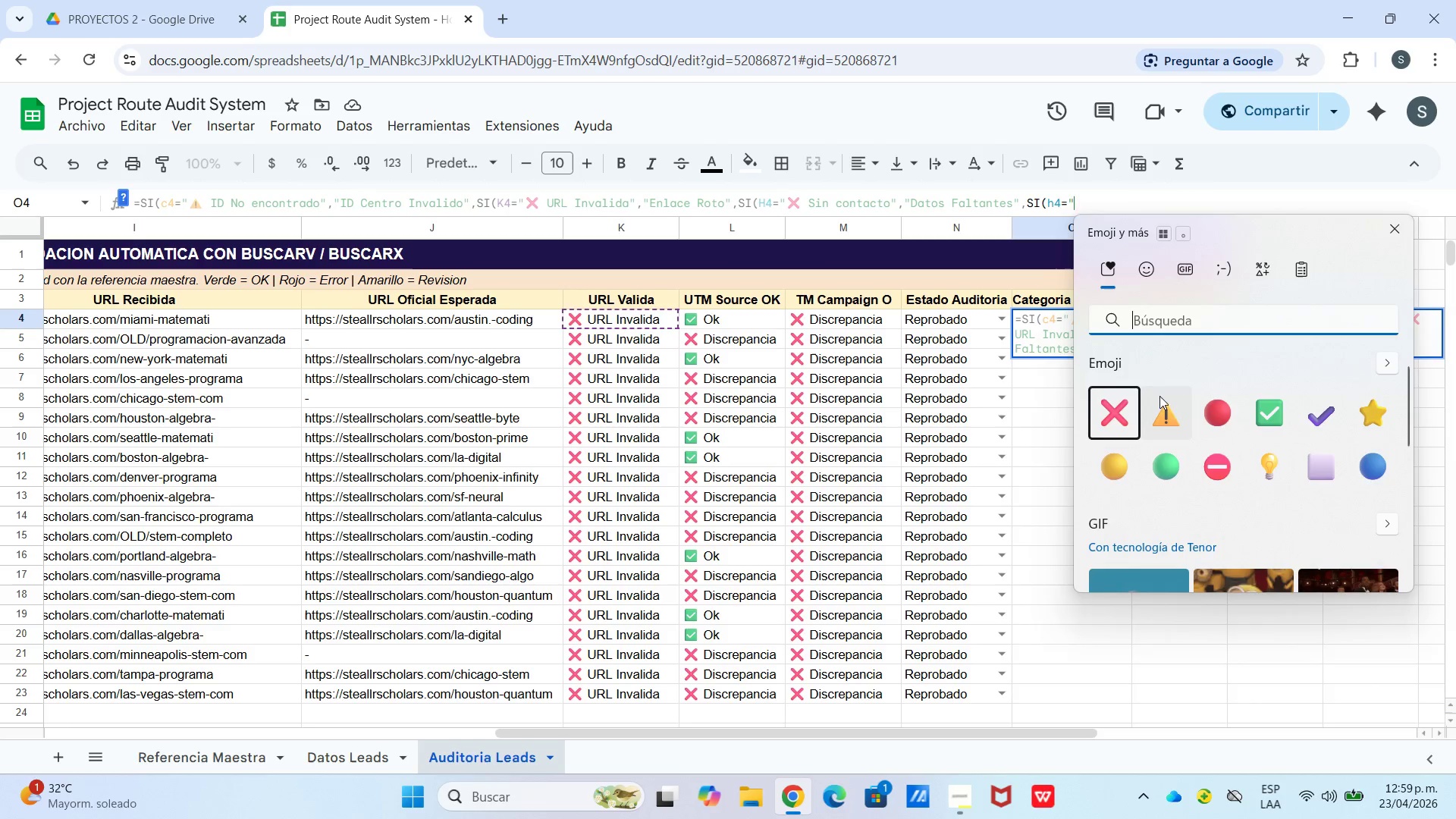 
key(Meta+MetaLeft)
 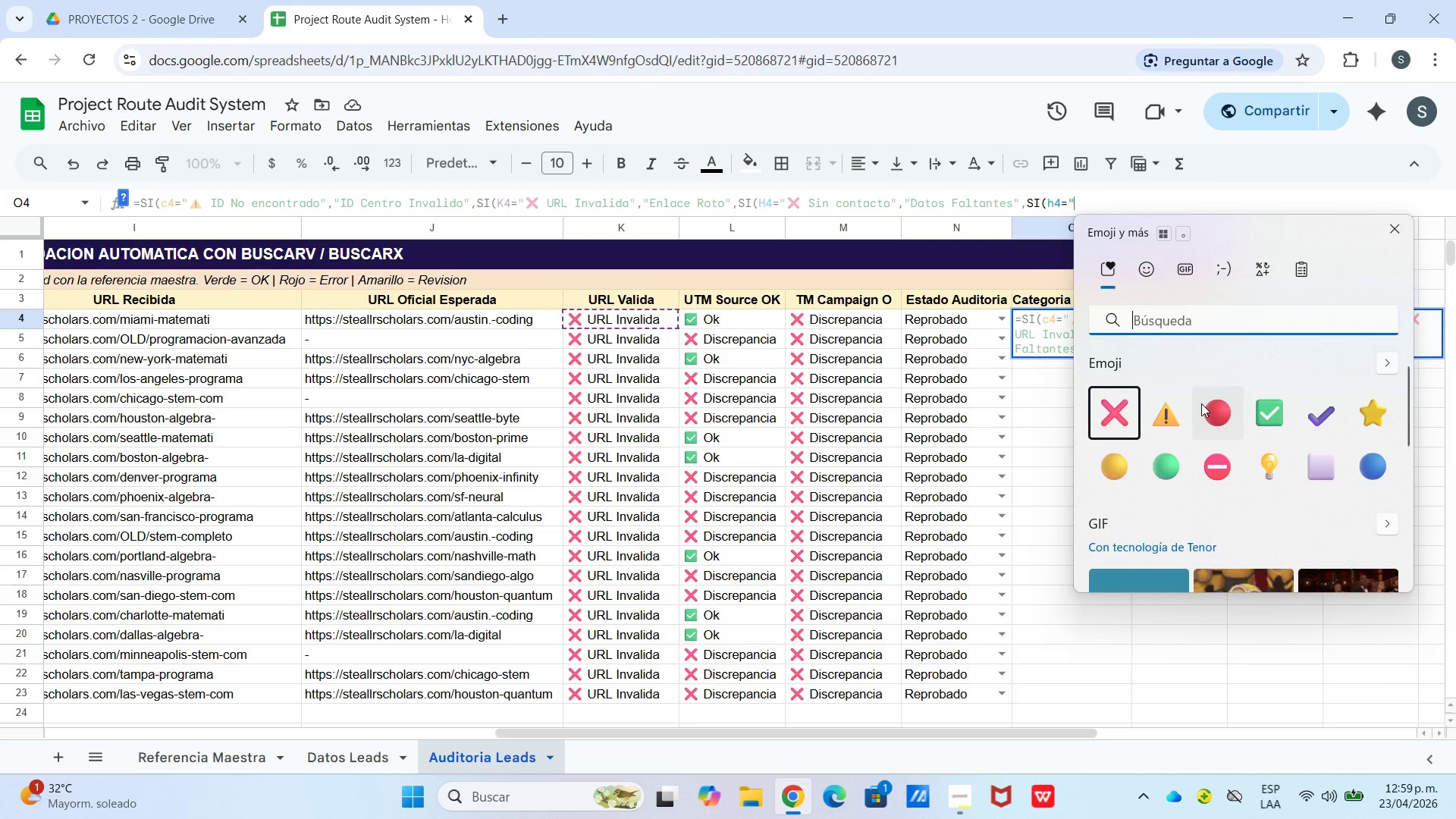 
left_click([1201, 403])
 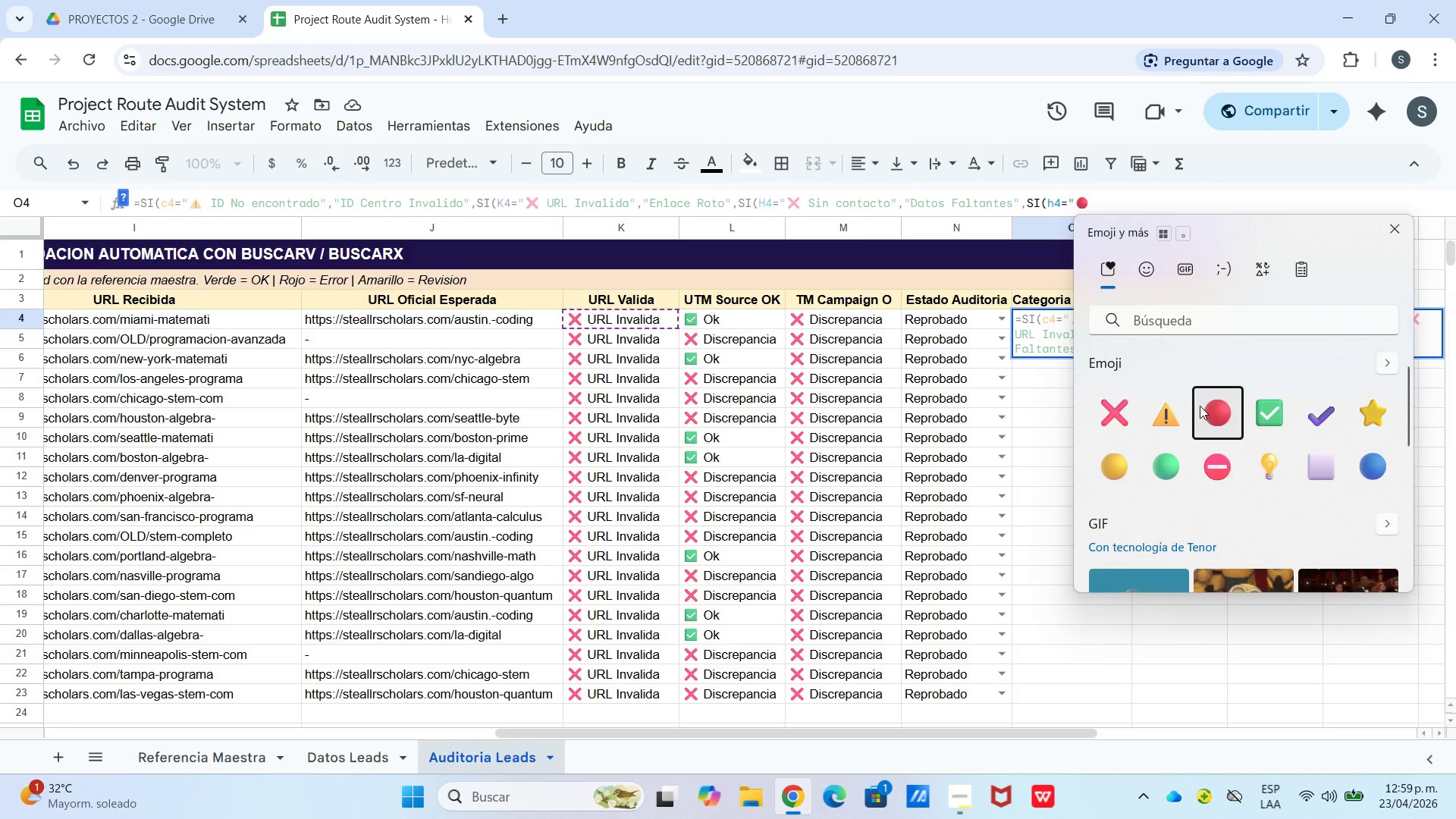 
left_click([1390, 235])
 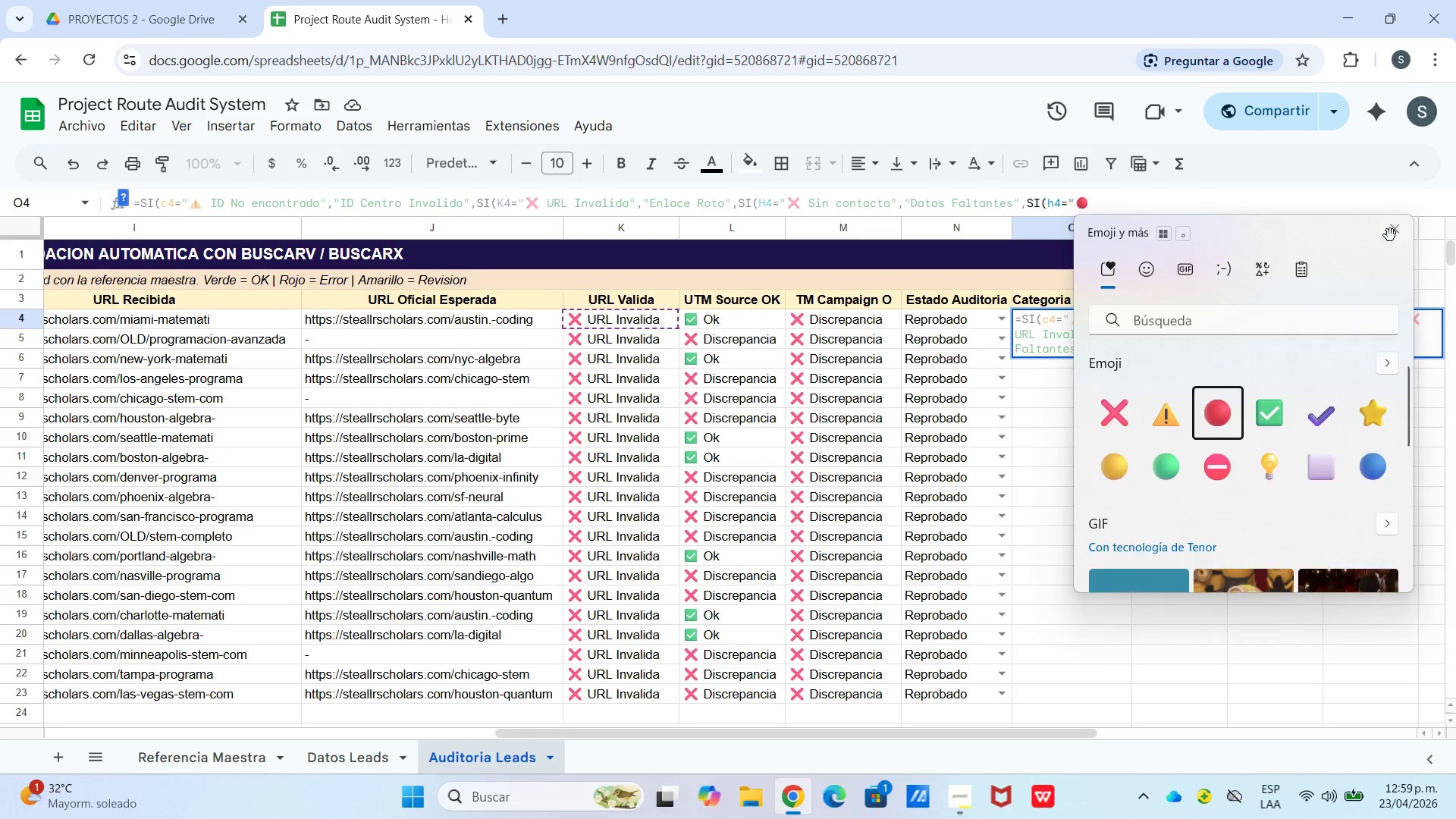 
type( SLA Roto@,@Seguimiento Lento)
 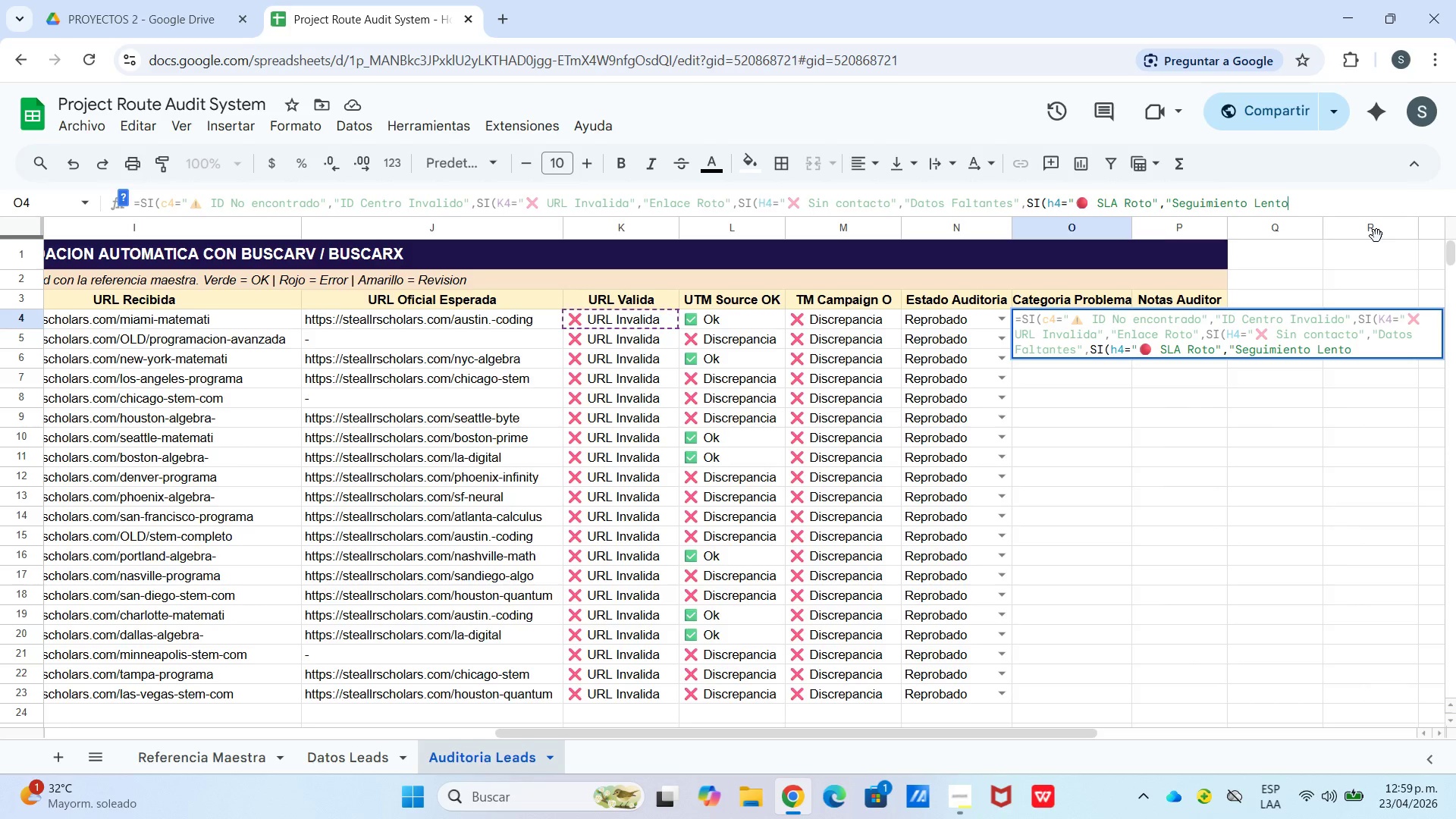 
type(@,SI)
key(Tab)
type(o)
 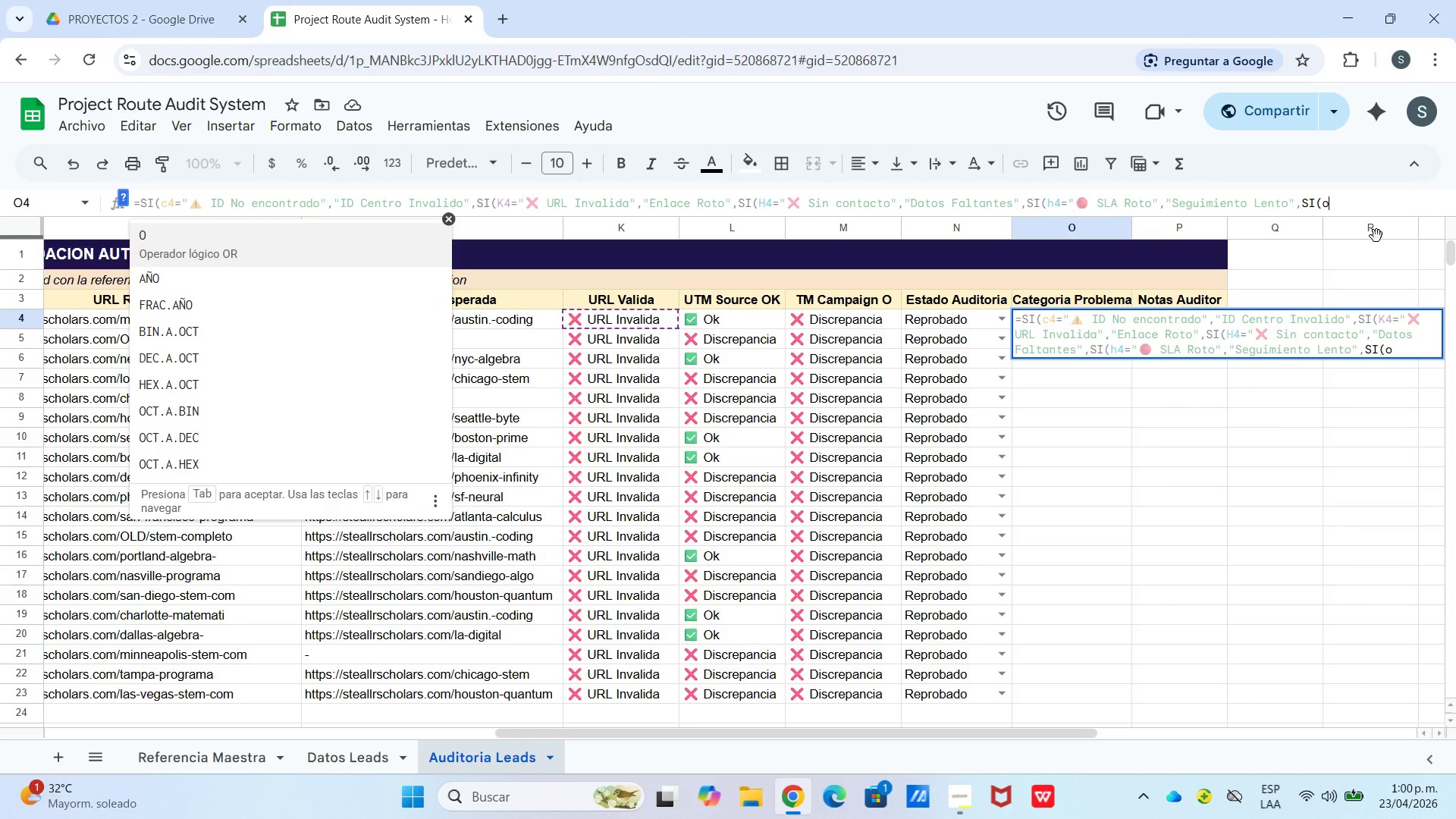 
wait(8.64)
 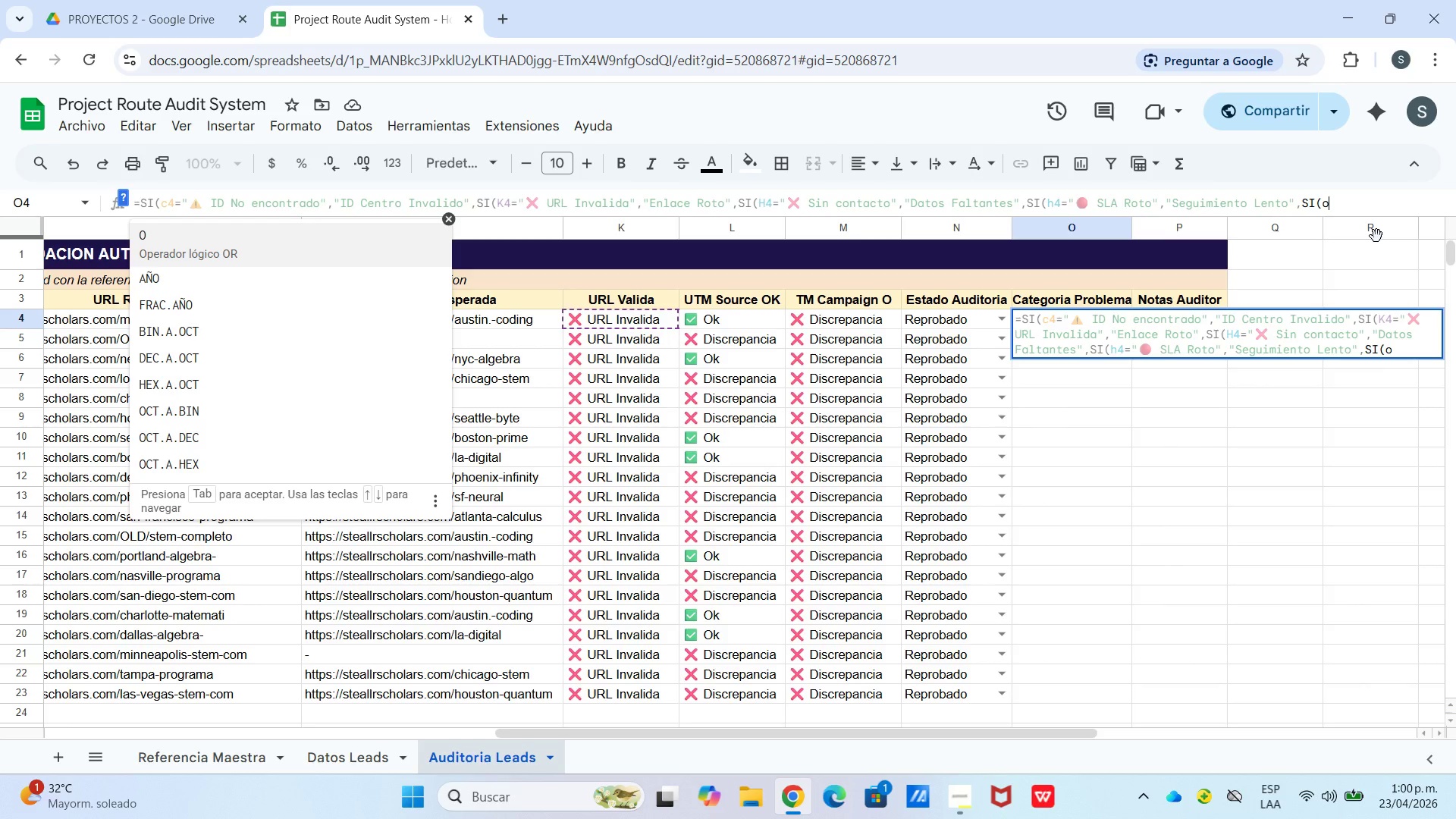 
key(Tab)
type(l4)@)
 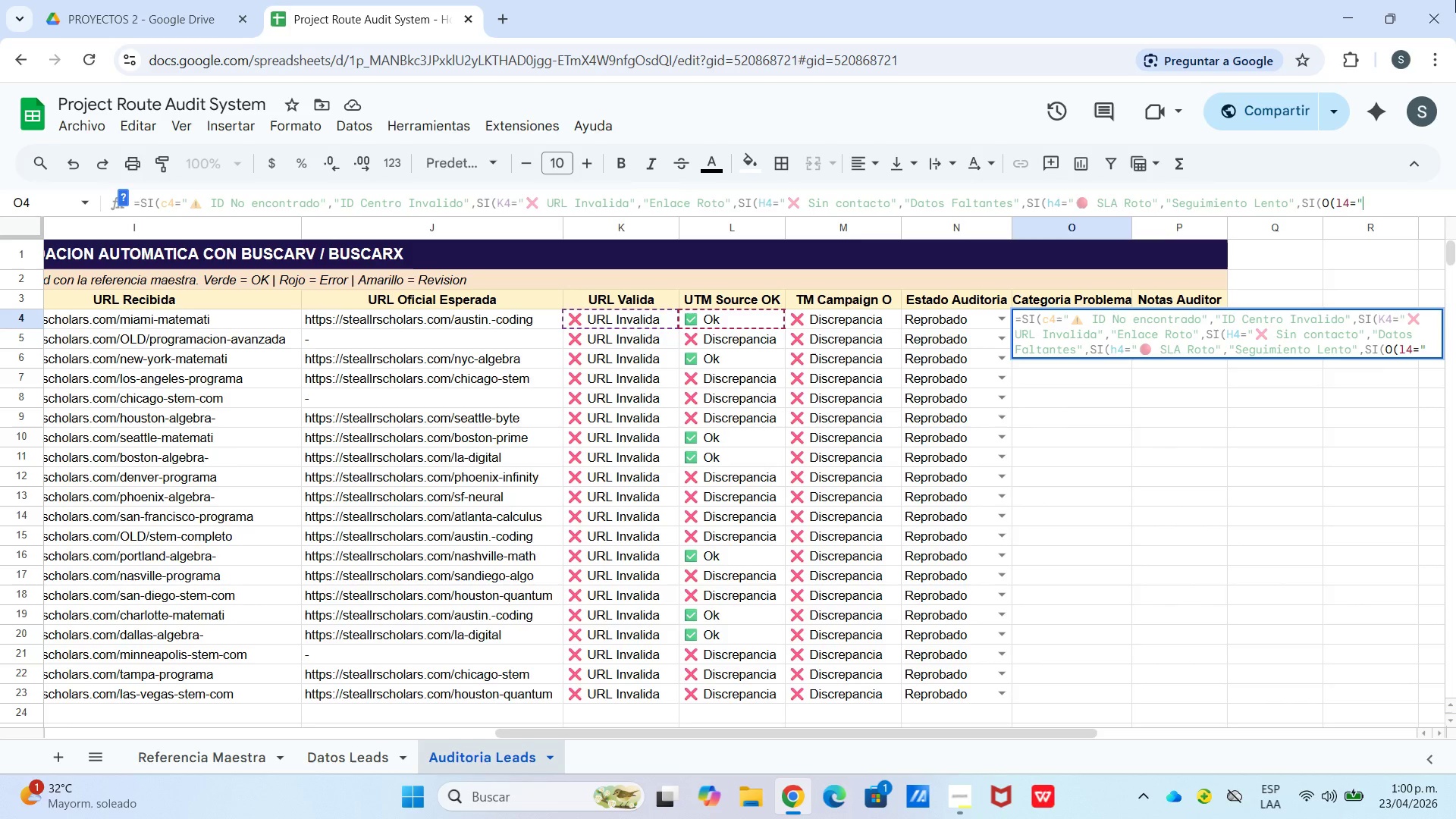 
left_click([1317, 243])
 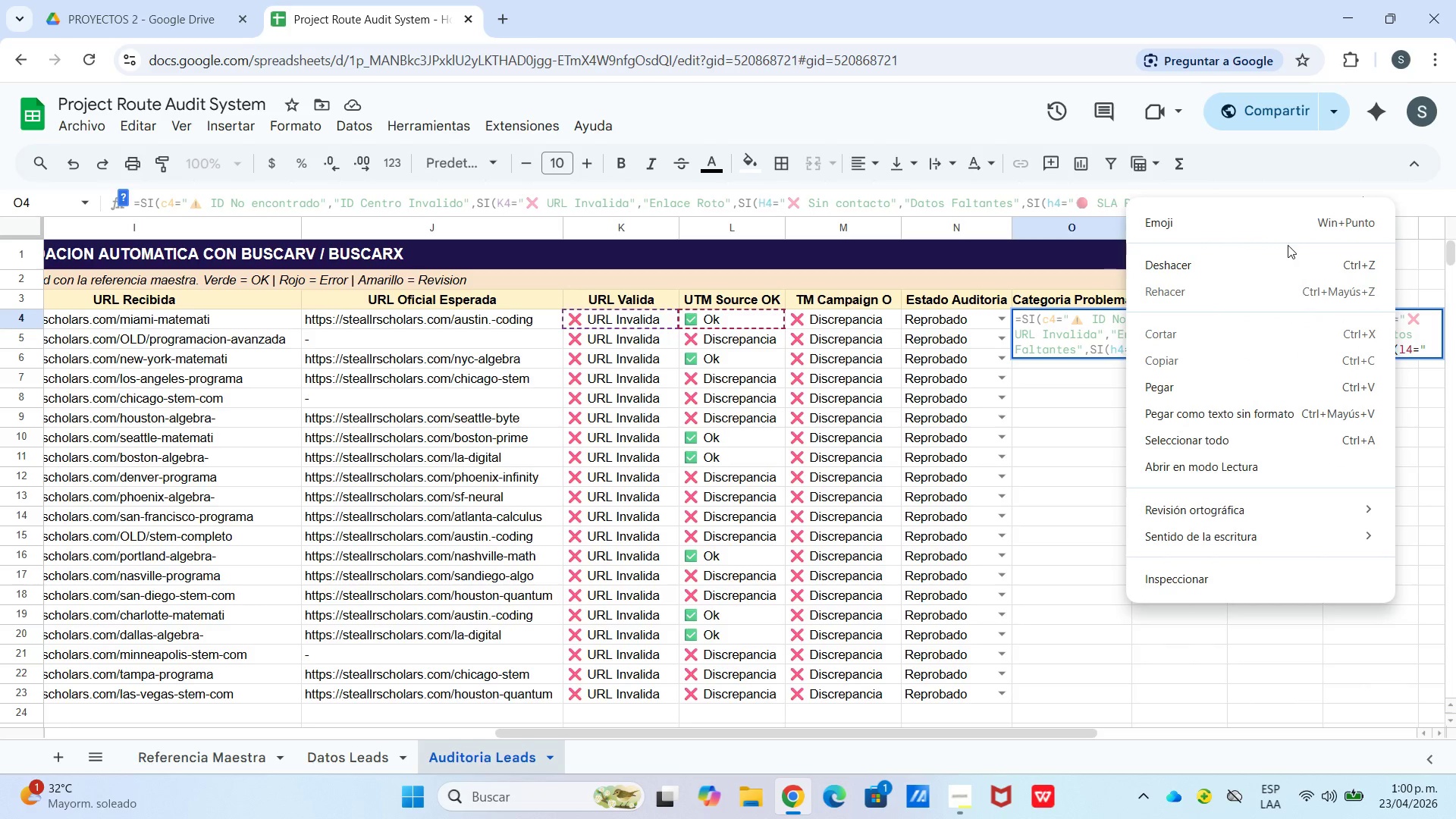 
double_click([1290, 236])
 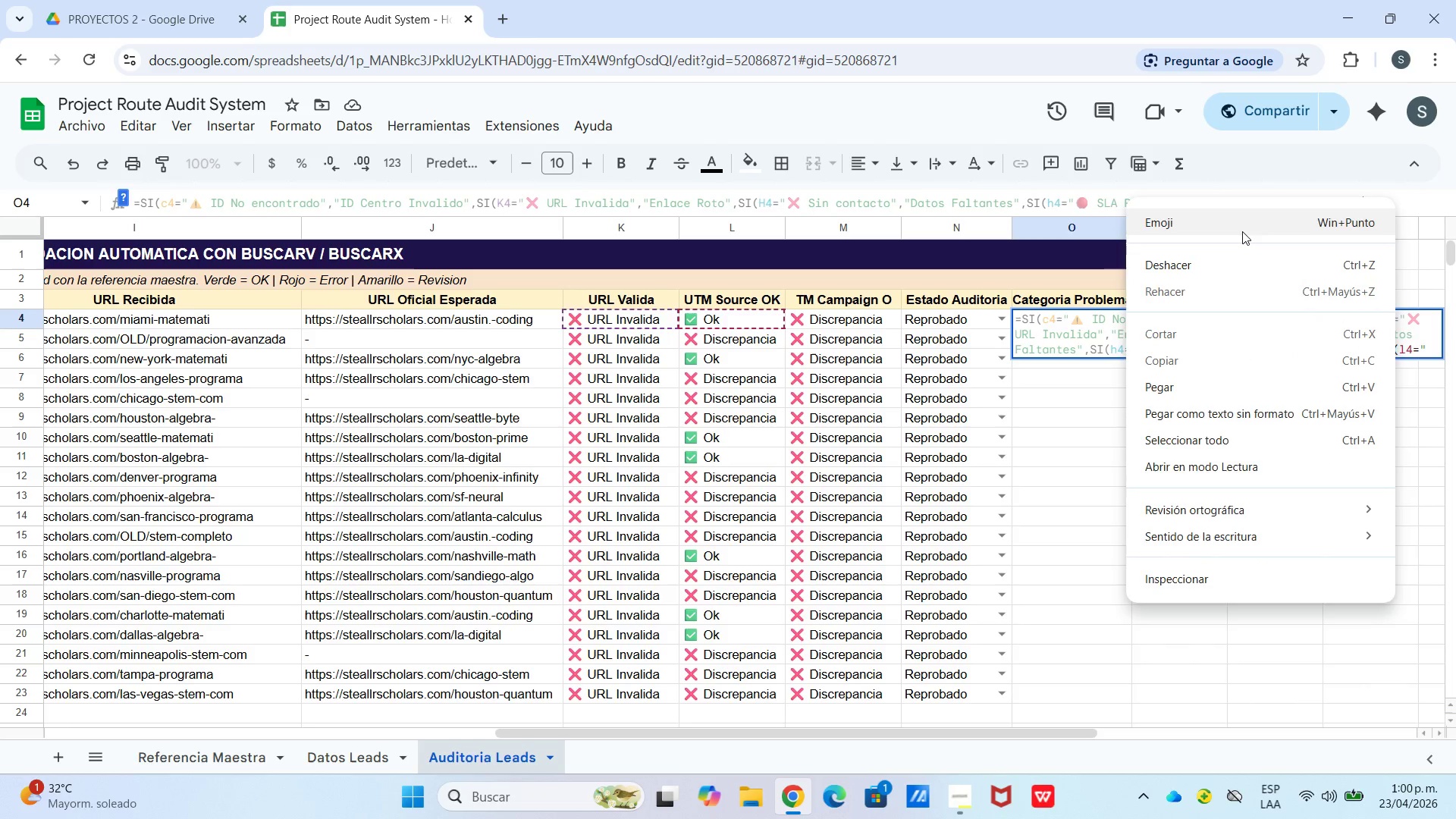 
left_click([1242, 229])
 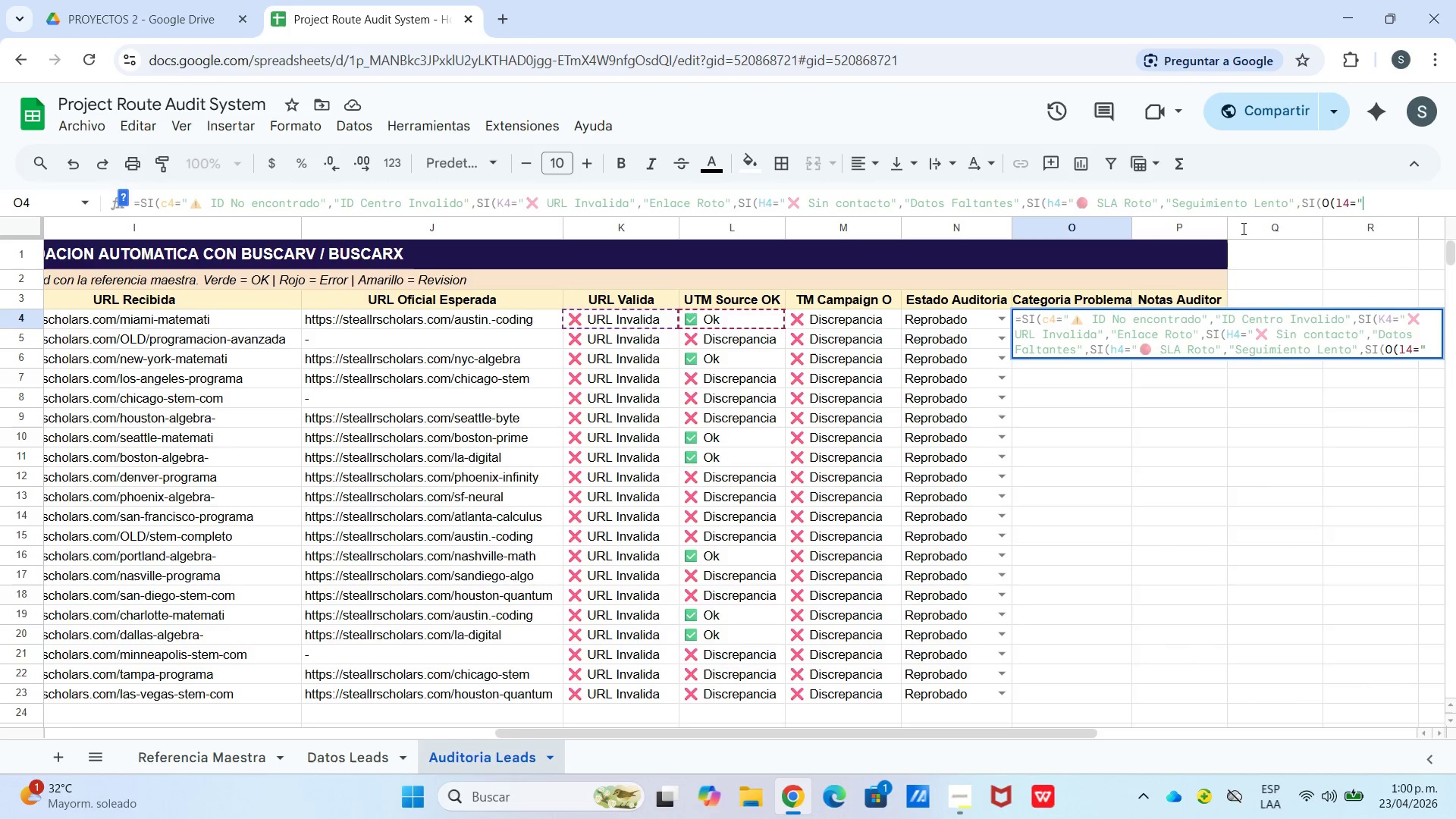 
key(Meta+MetaLeft)
 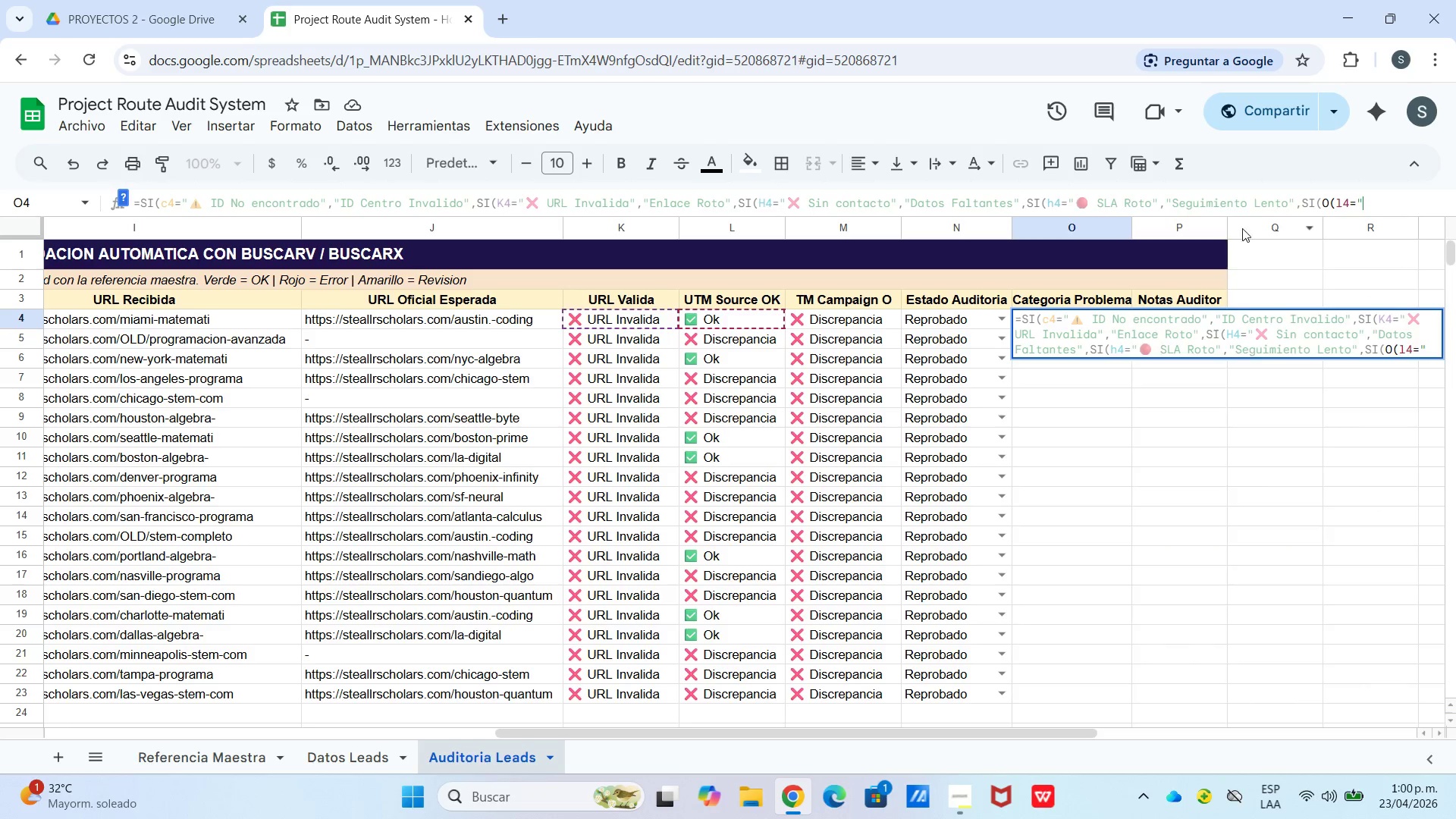 
left_click([1204, 407])
 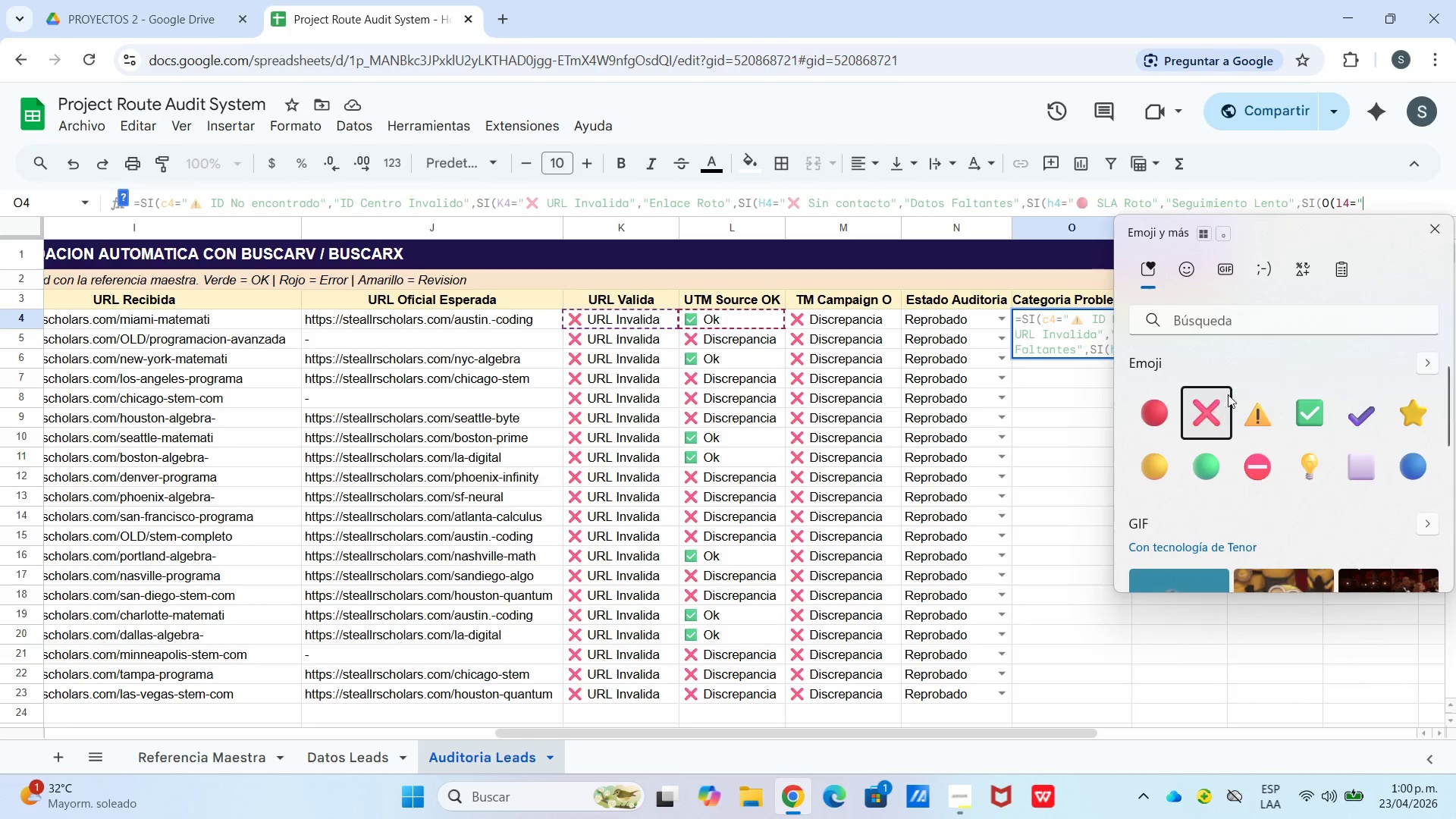 
type( Discrepancia)
 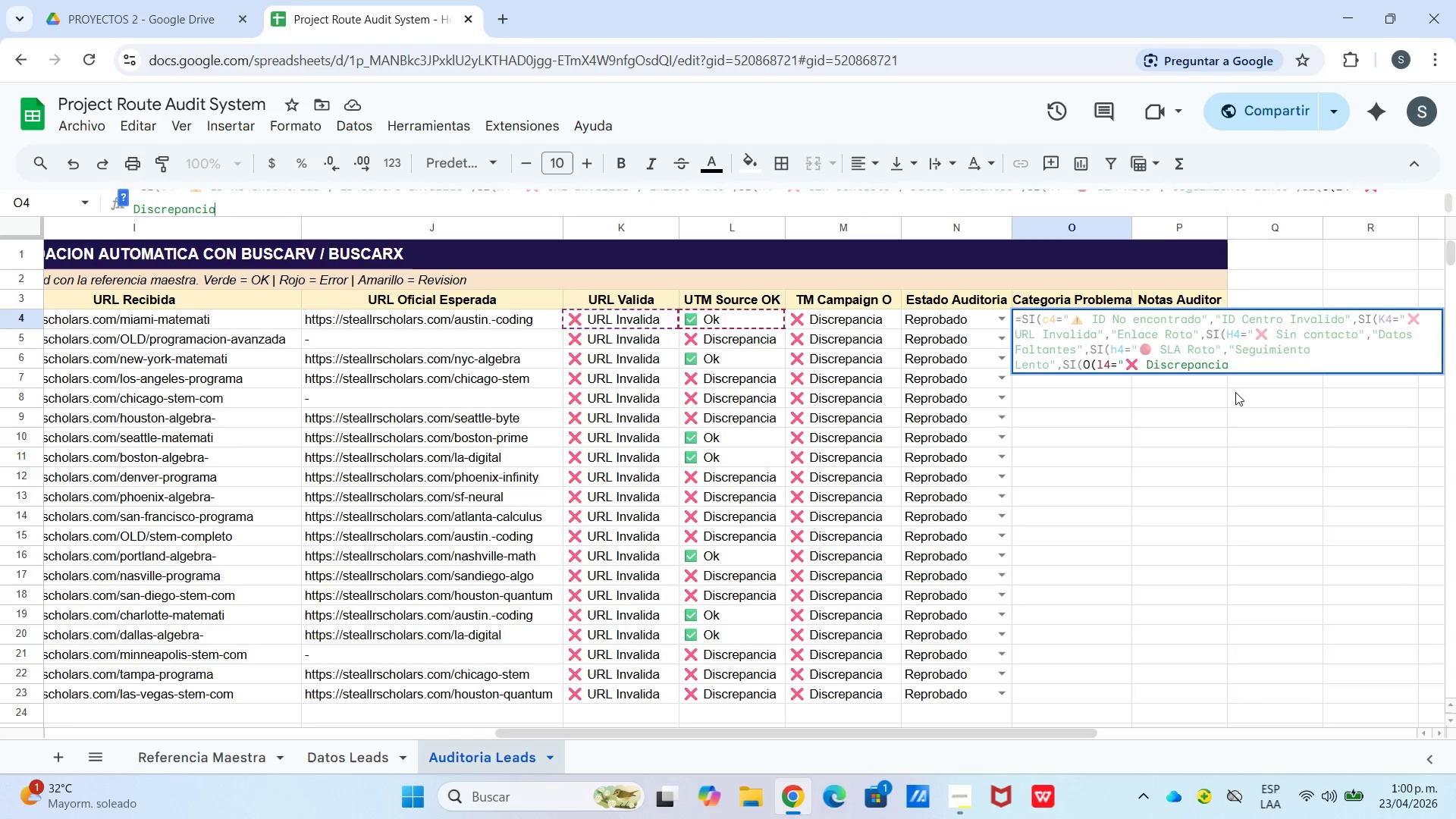 
type(@,M4)
 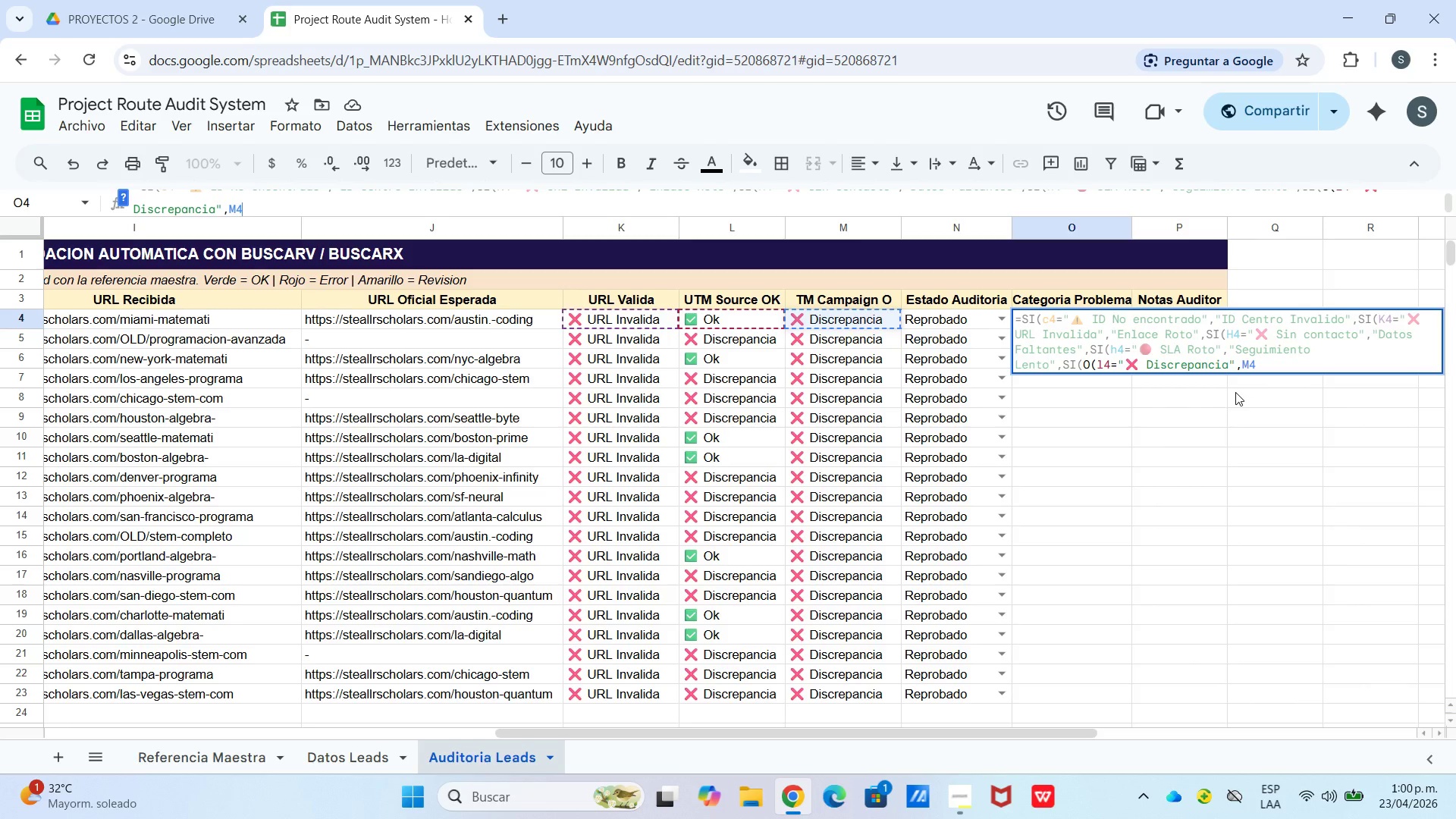 
wait(6.17)
 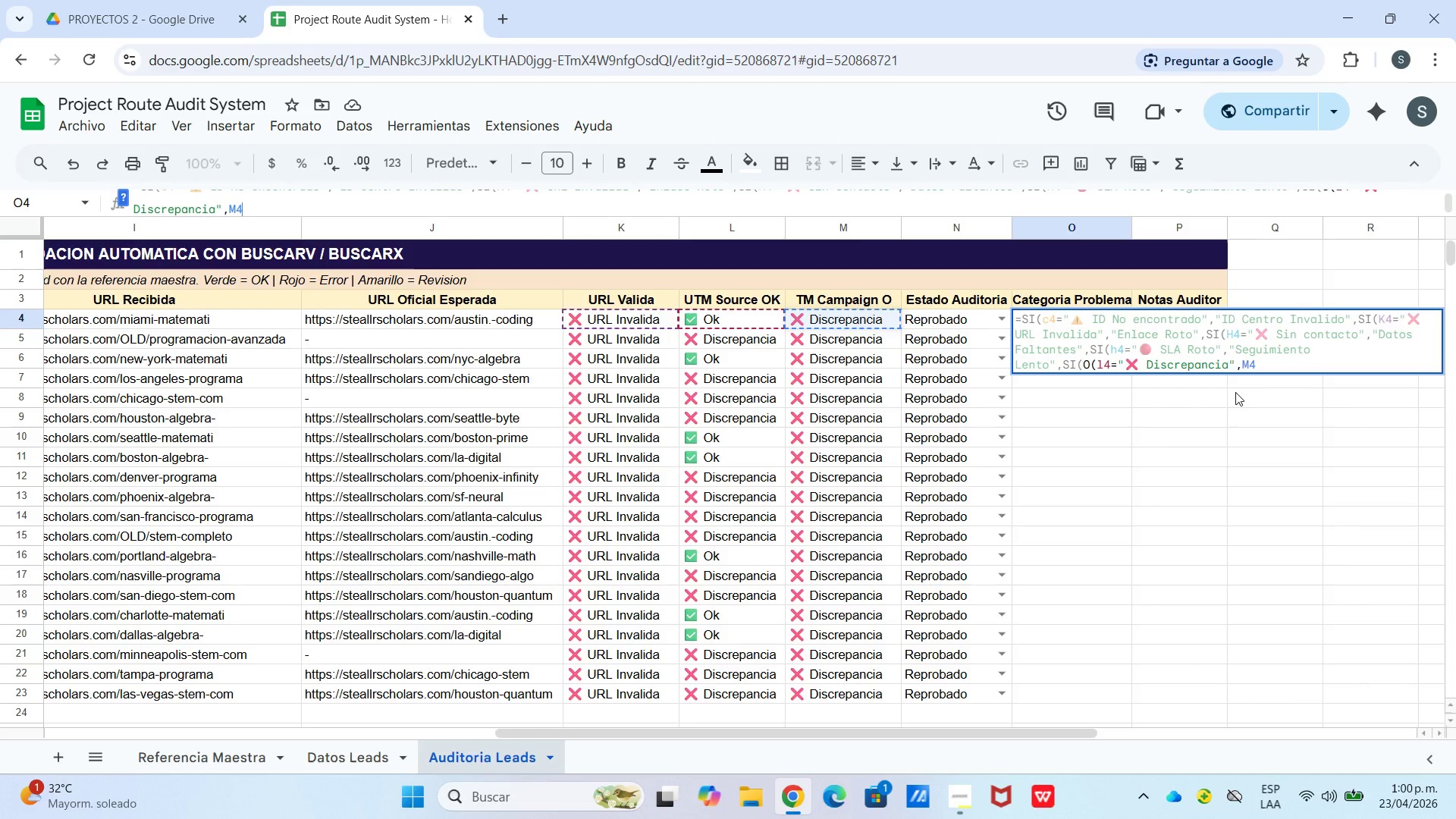 
type()@)
 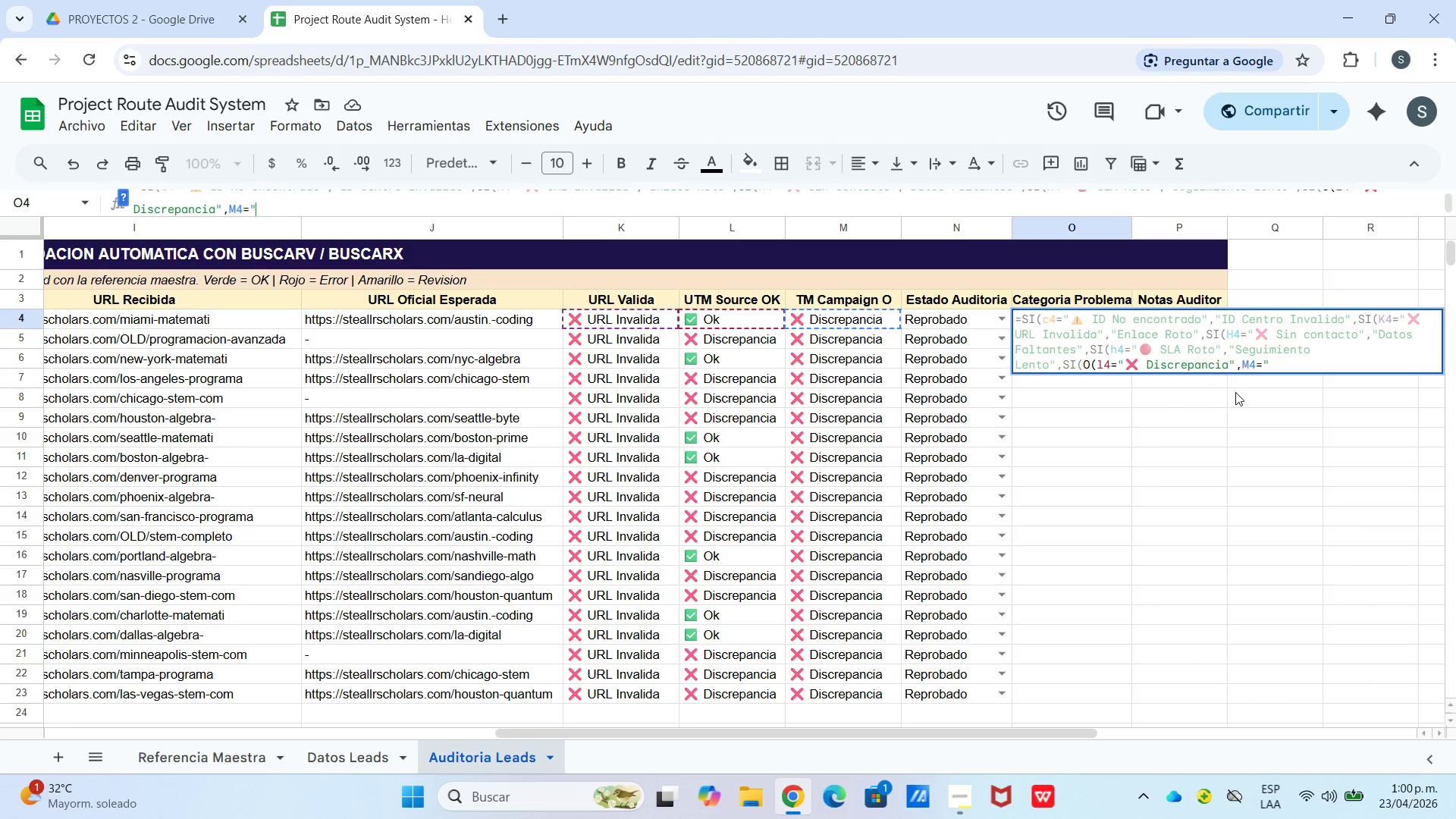 
hold_key(key=ShiftLeft, duration=0.52)
 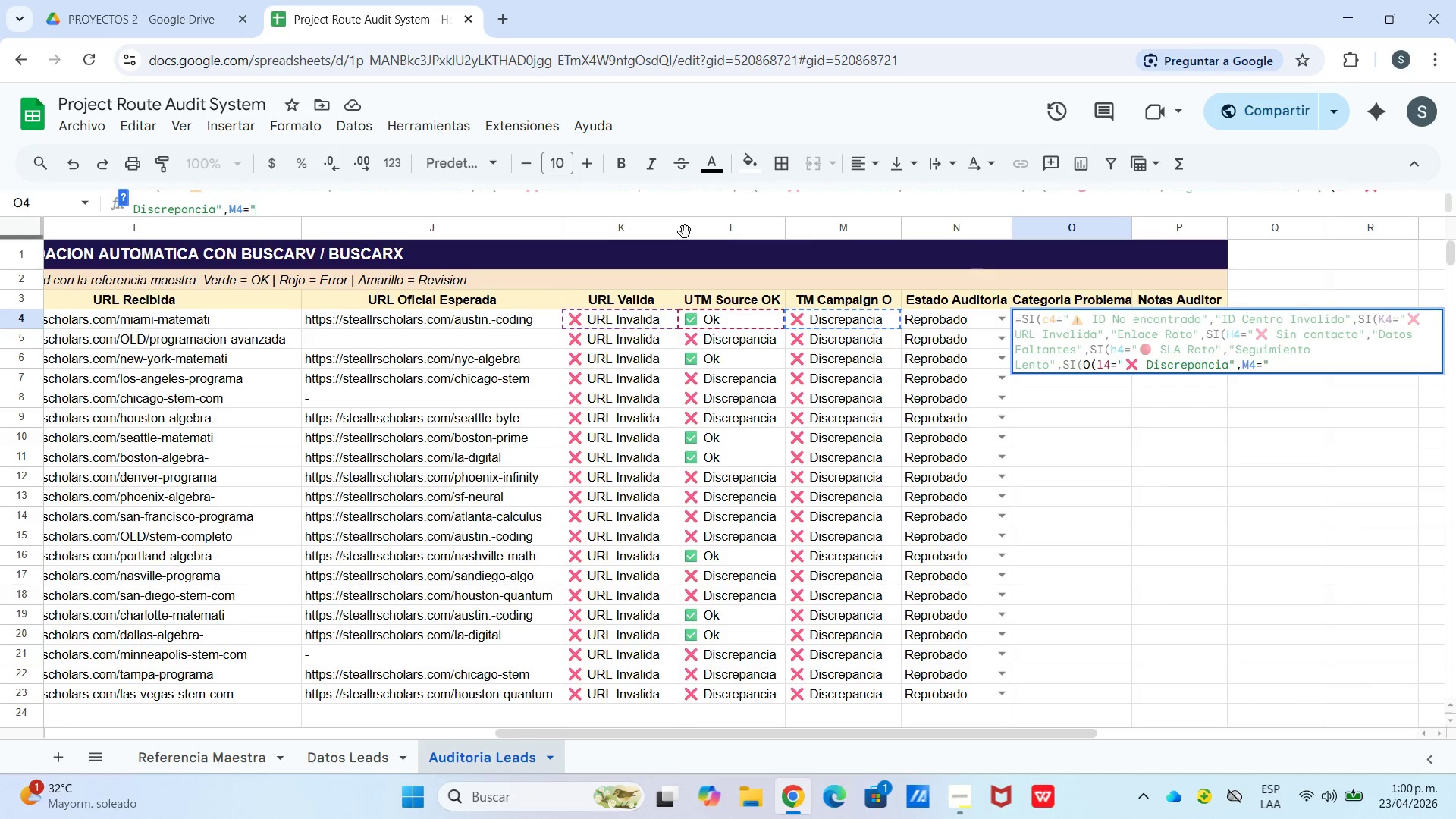 
right_click([339, 202])
 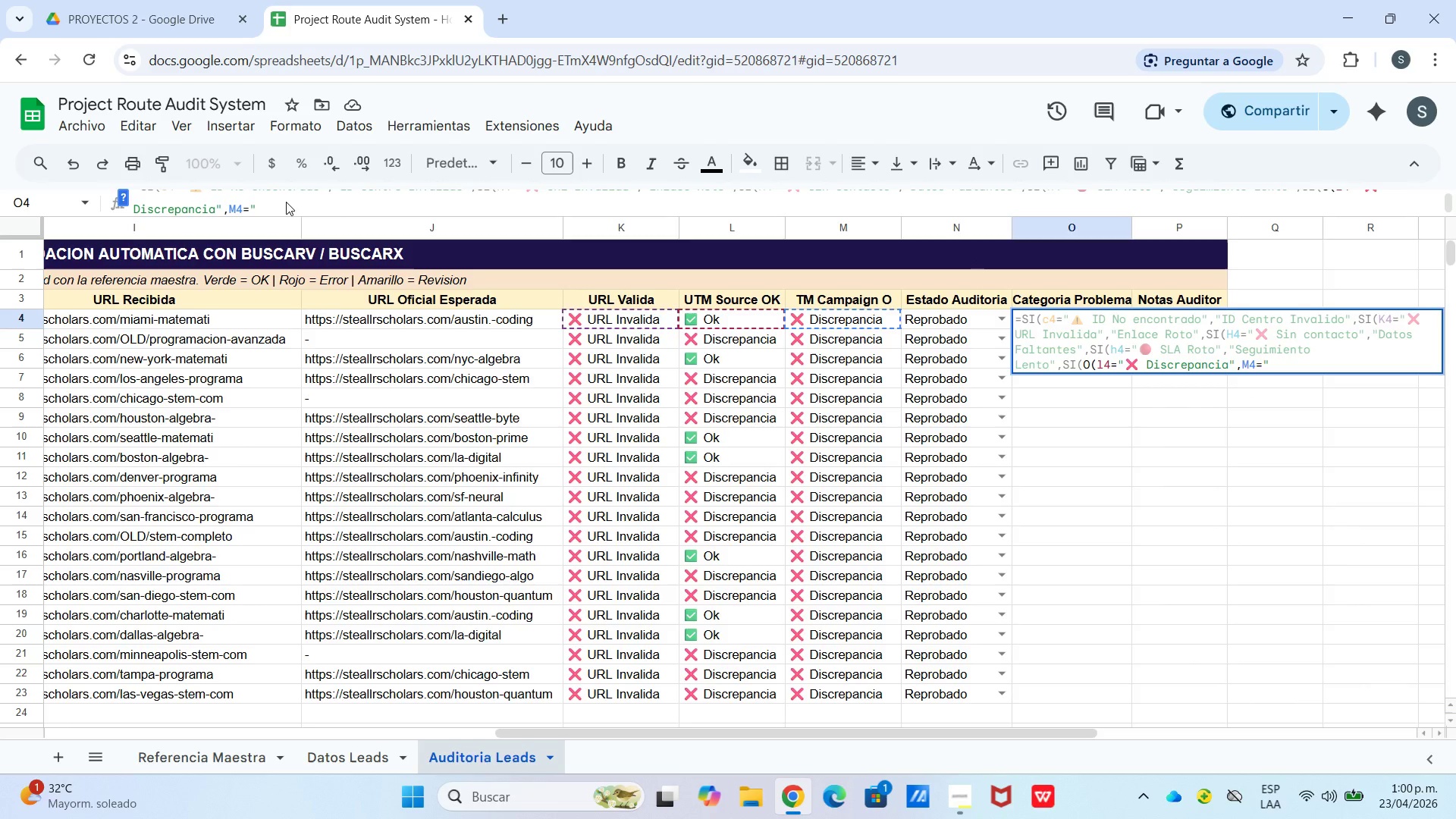 
double_click([287, 204])
 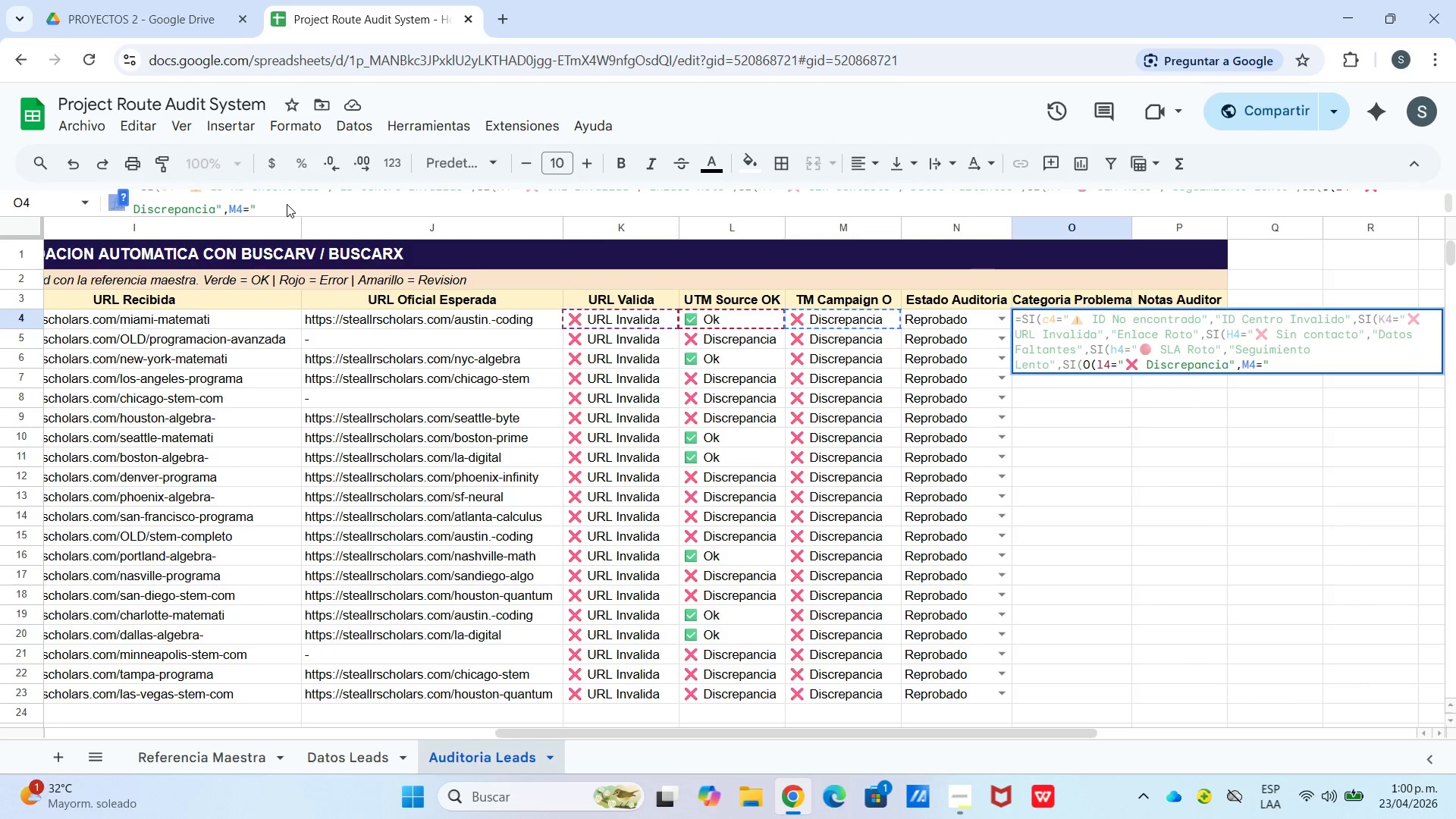 
triple_click([287, 204])
 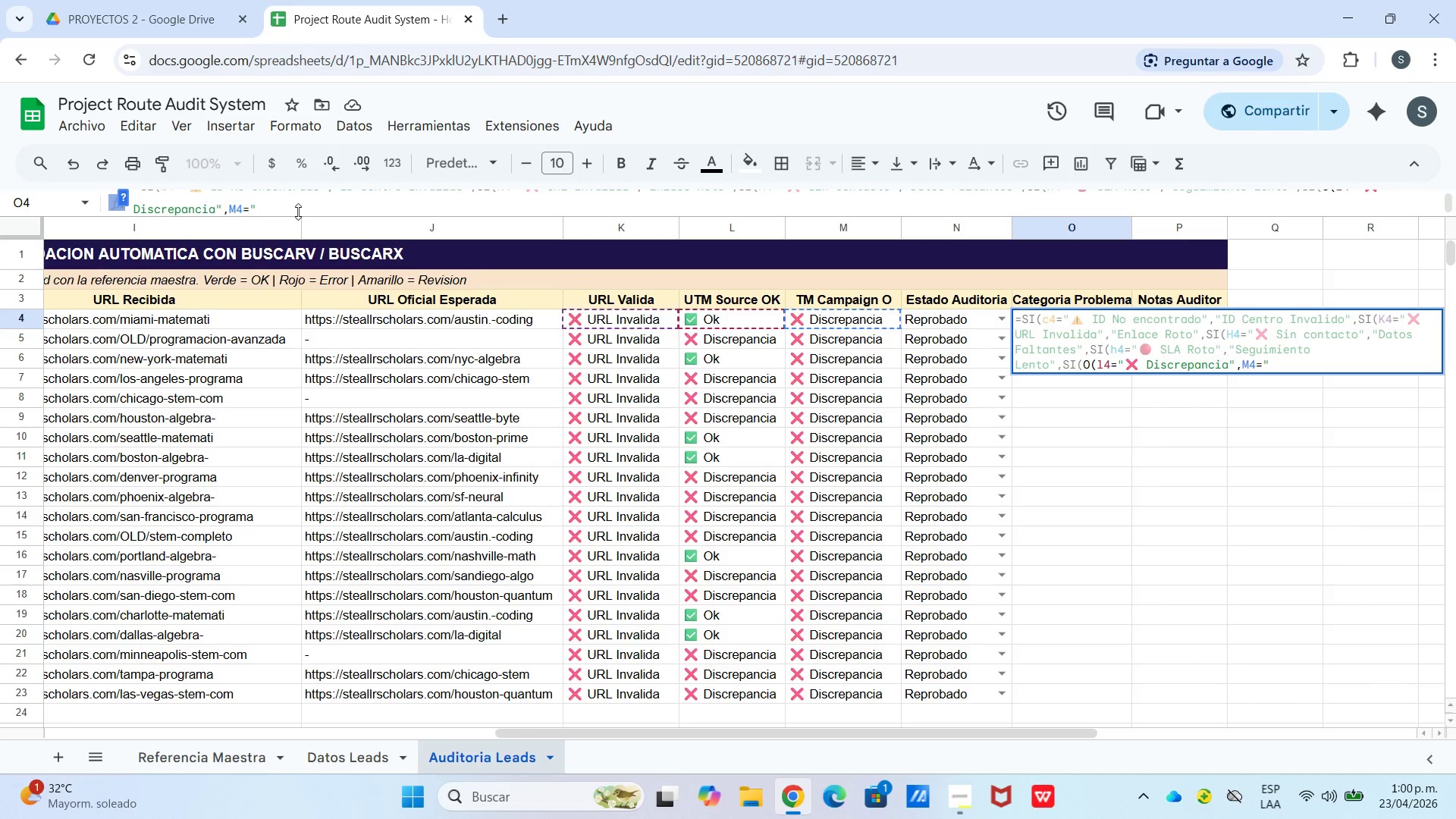 
left_click([298, 212])
 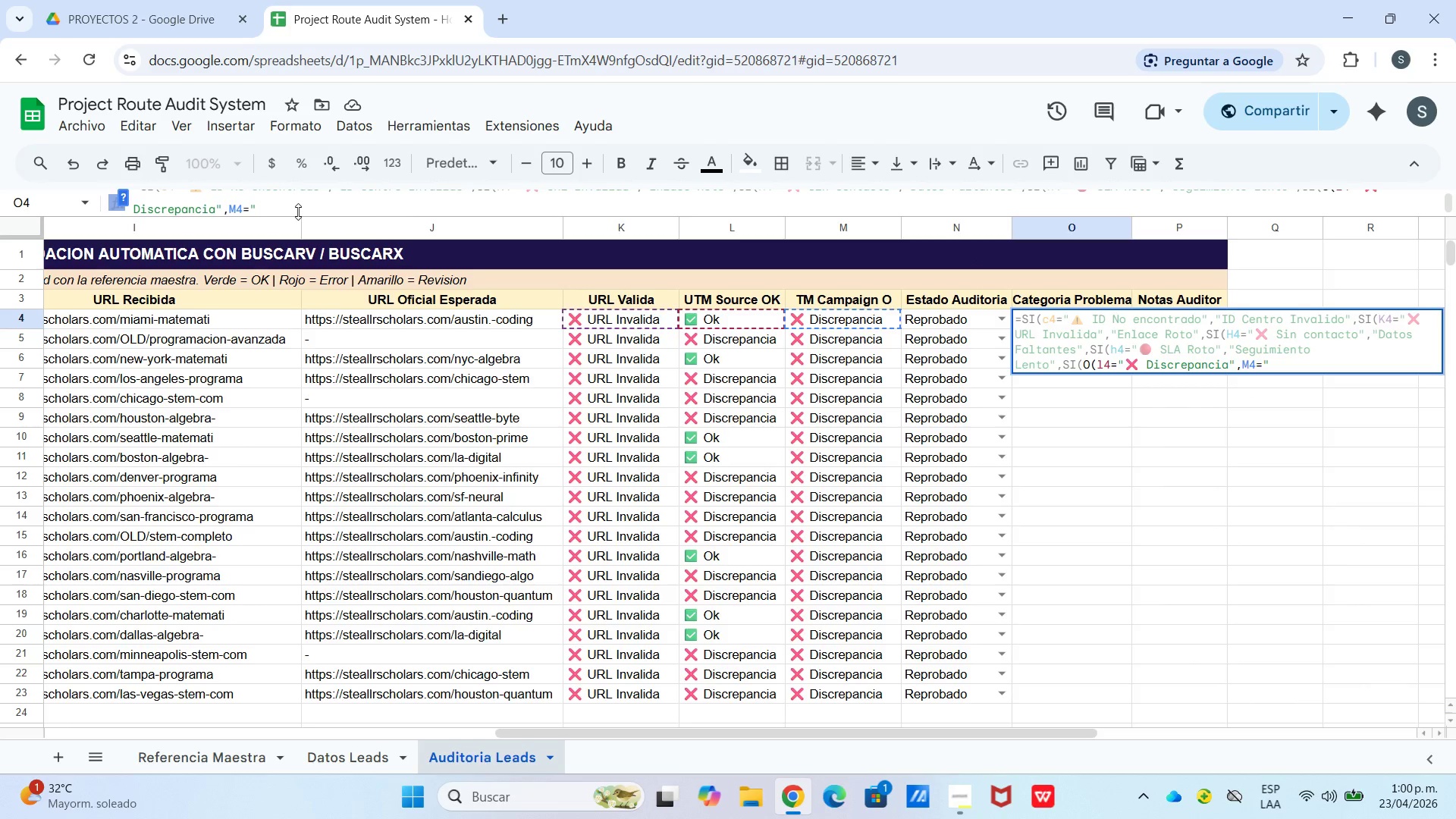 
right_click([298, 212])
 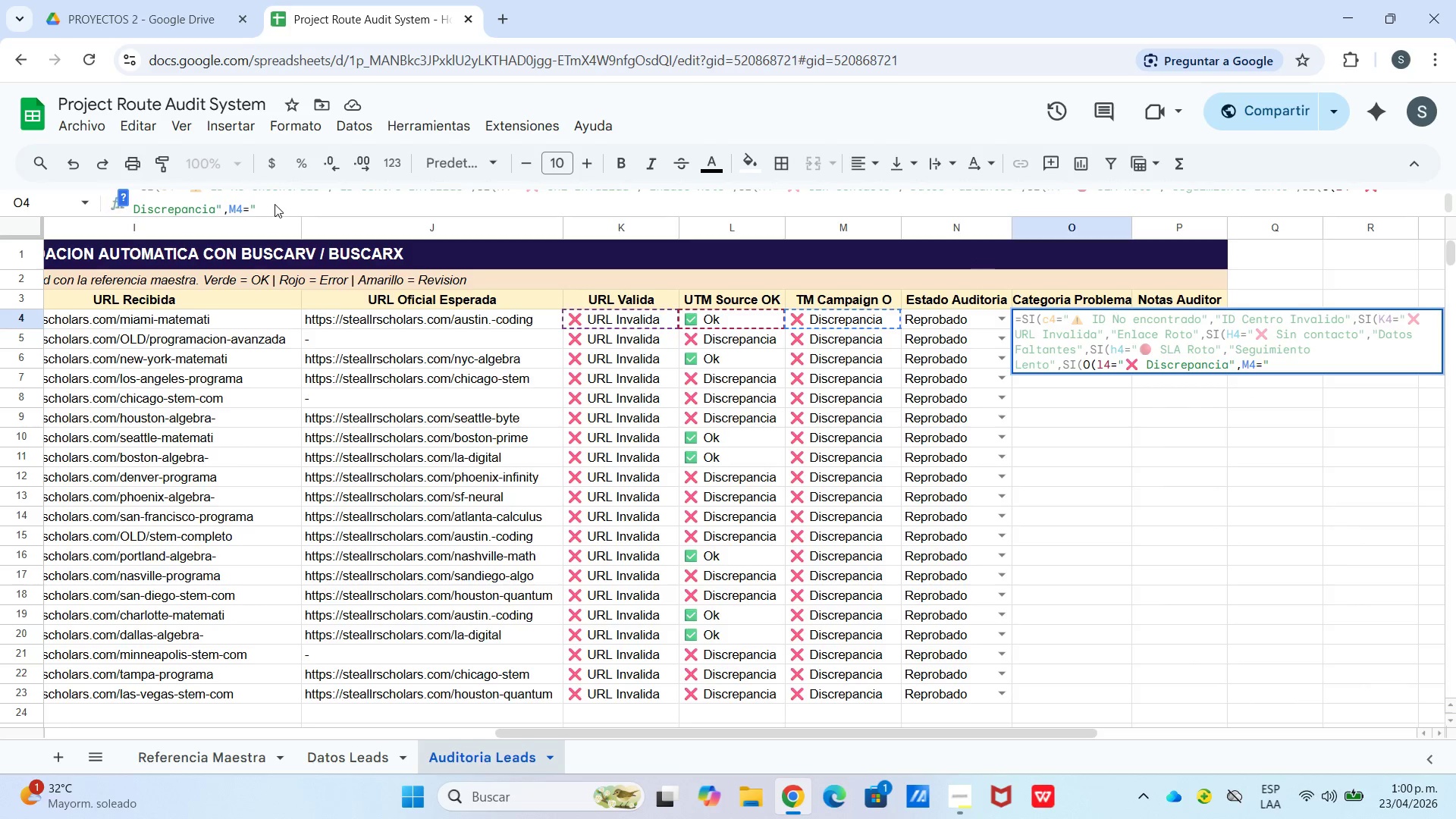 
double_click([275, 204])
 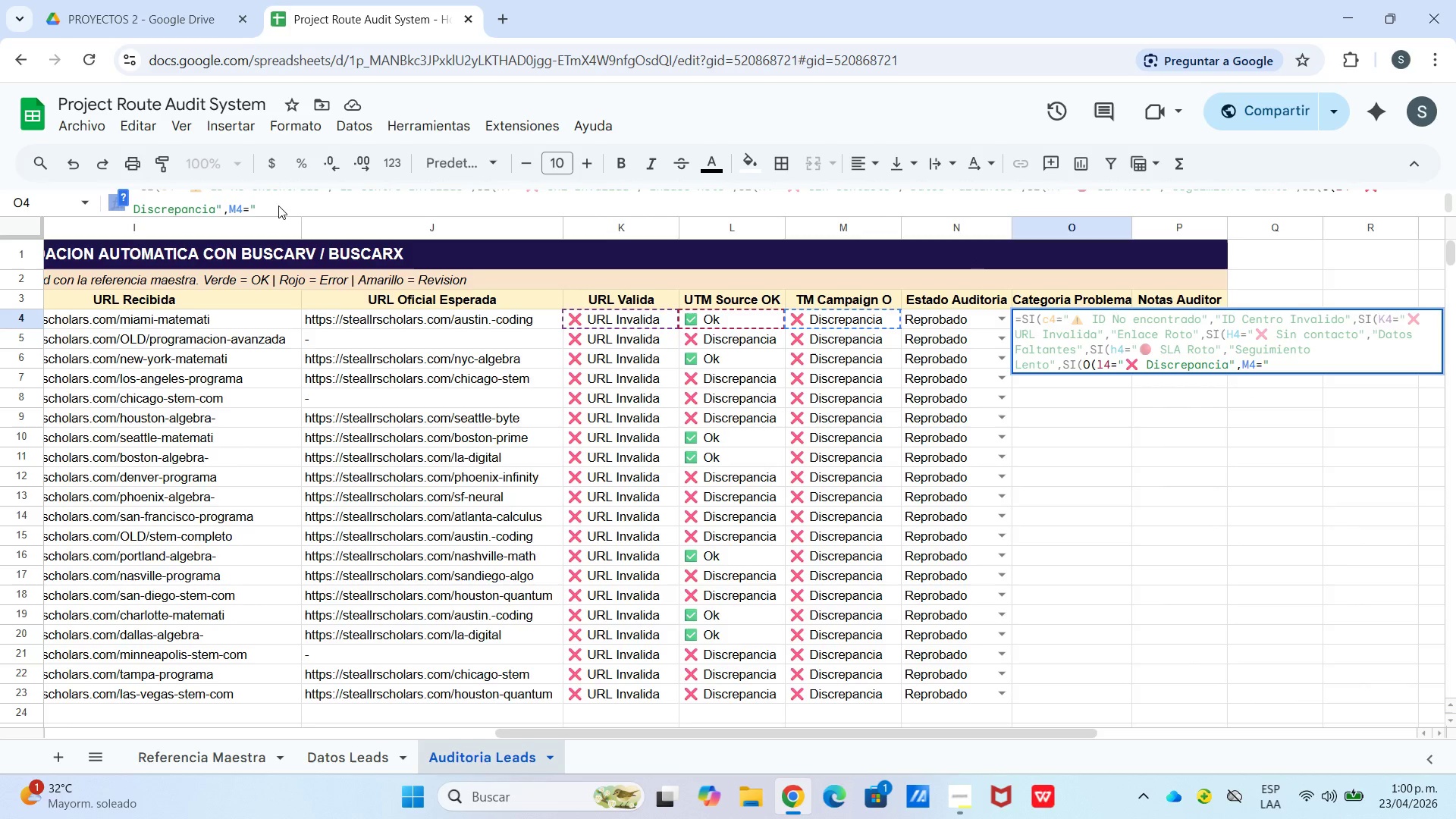 
triple_click([278, 206])
 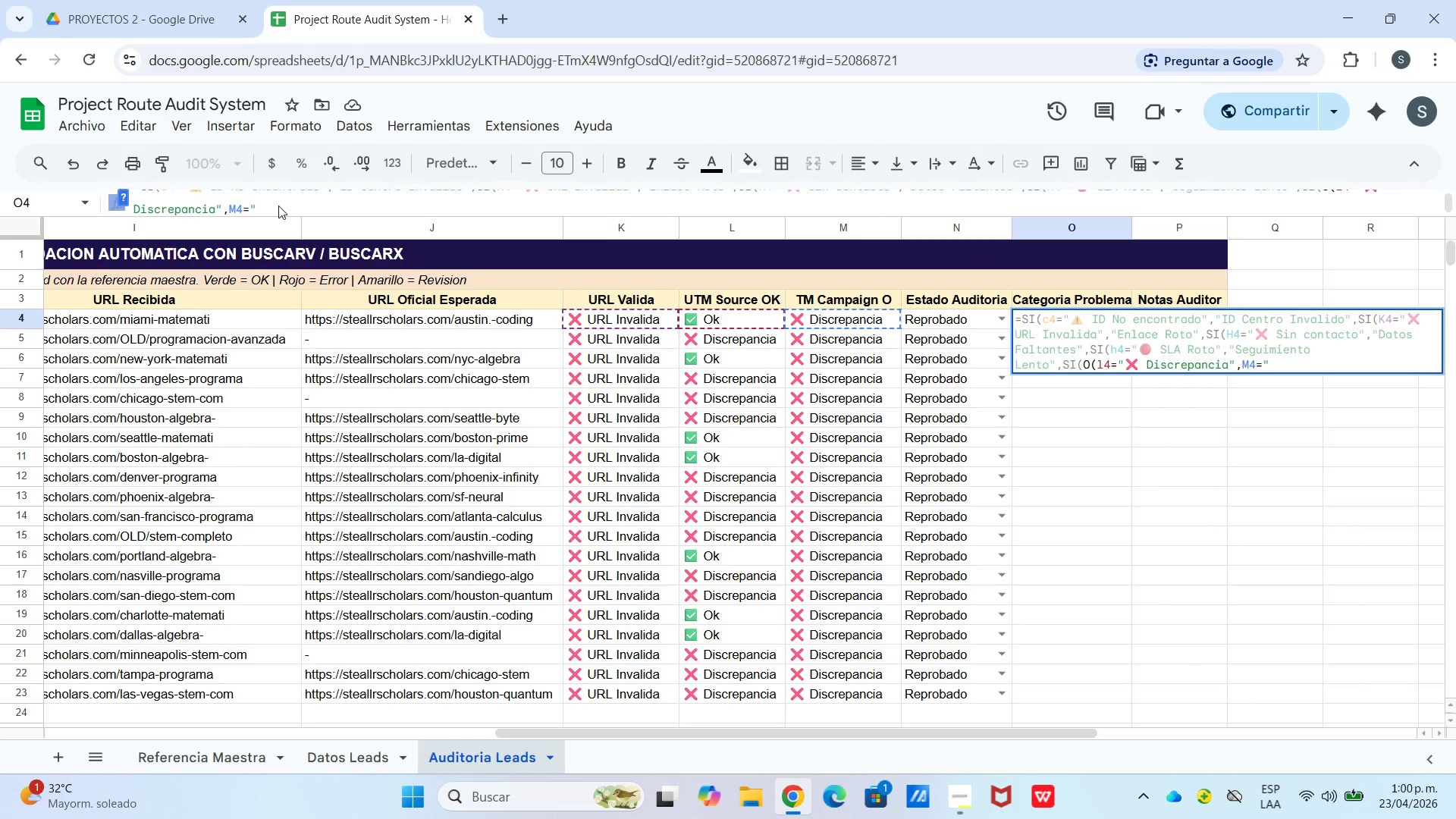 
triple_click([278, 206])
 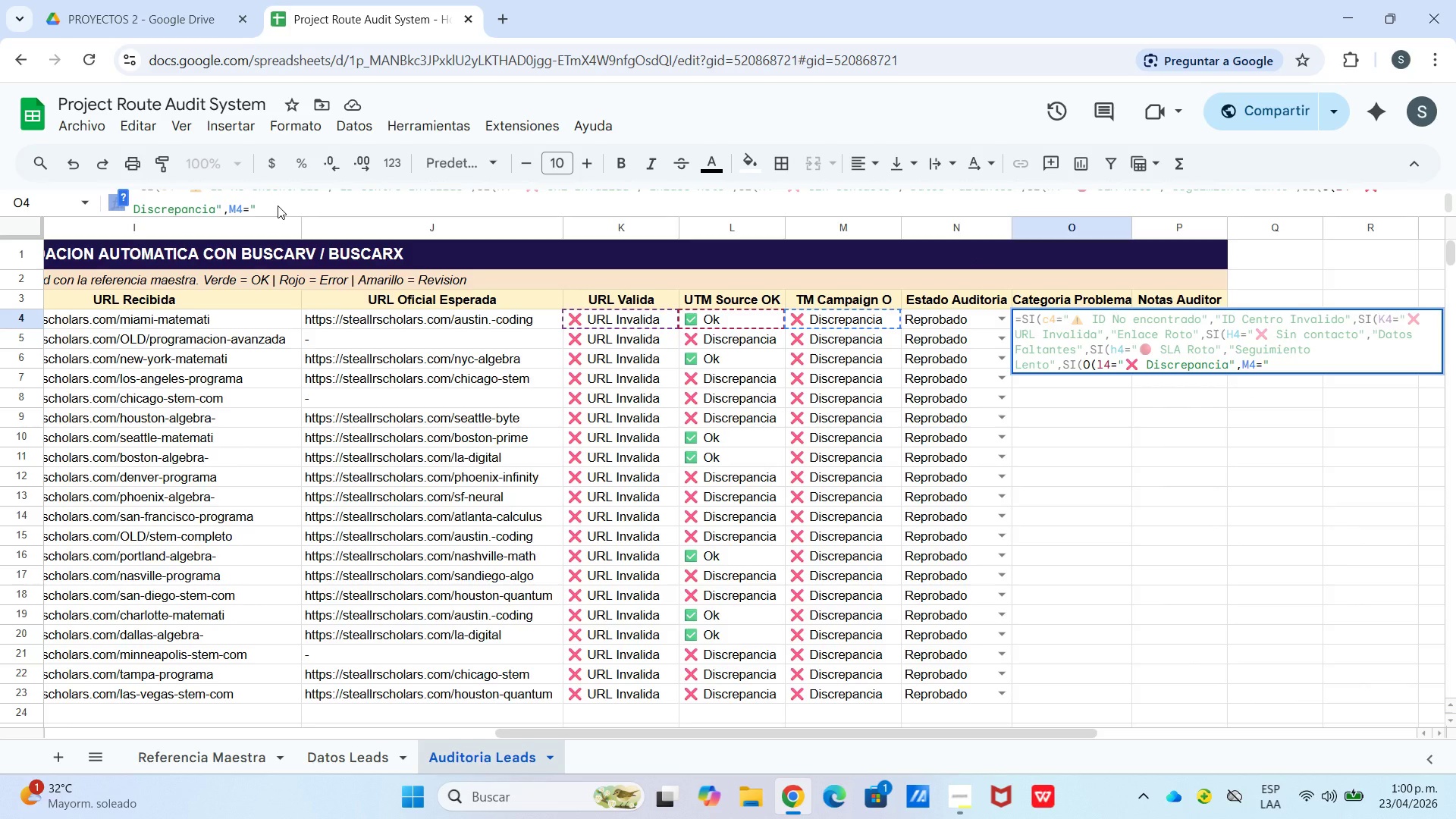 
triple_click([278, 206])
 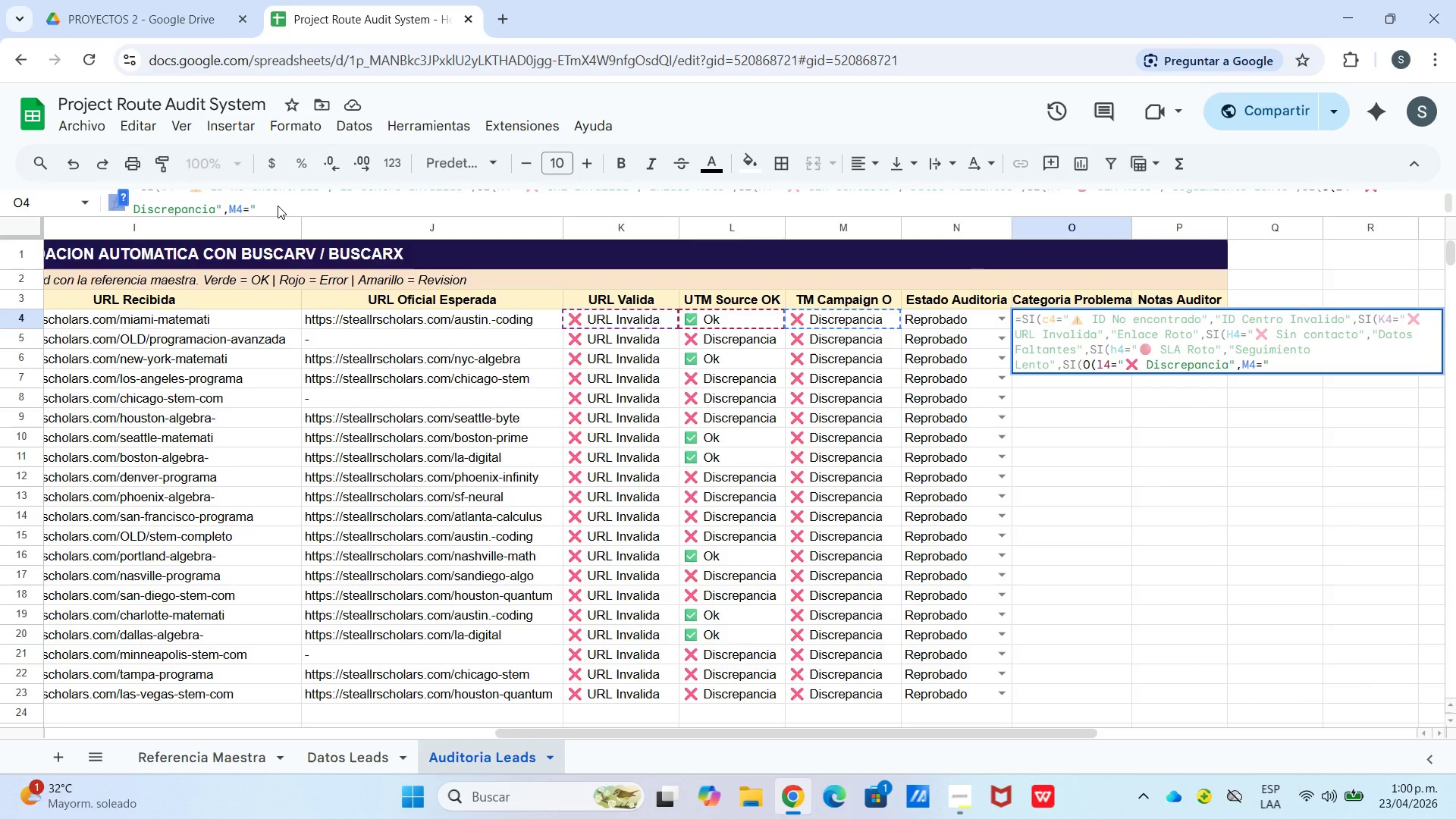 
triple_click([278, 206])
 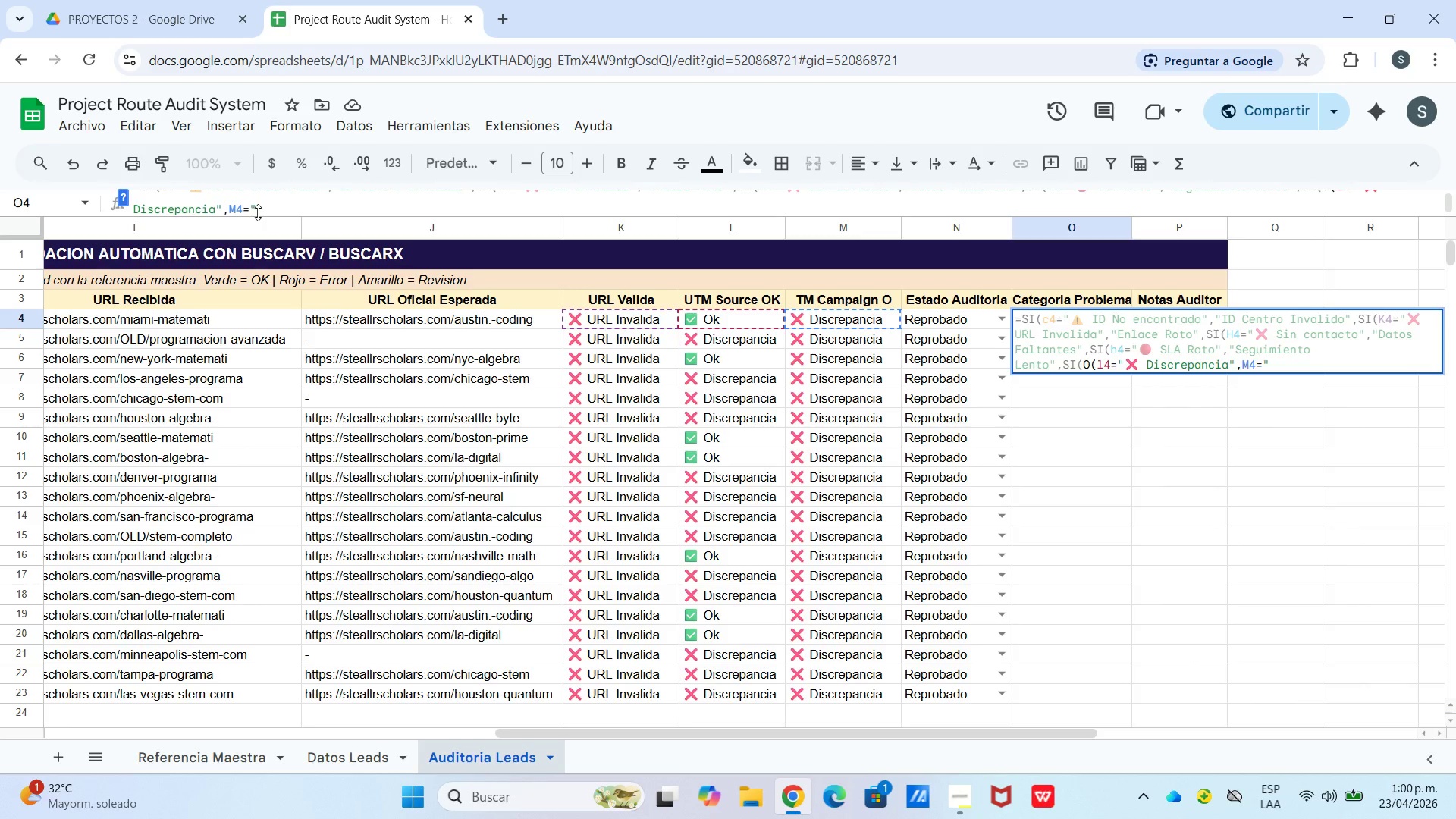 
double_click([258, 212])
 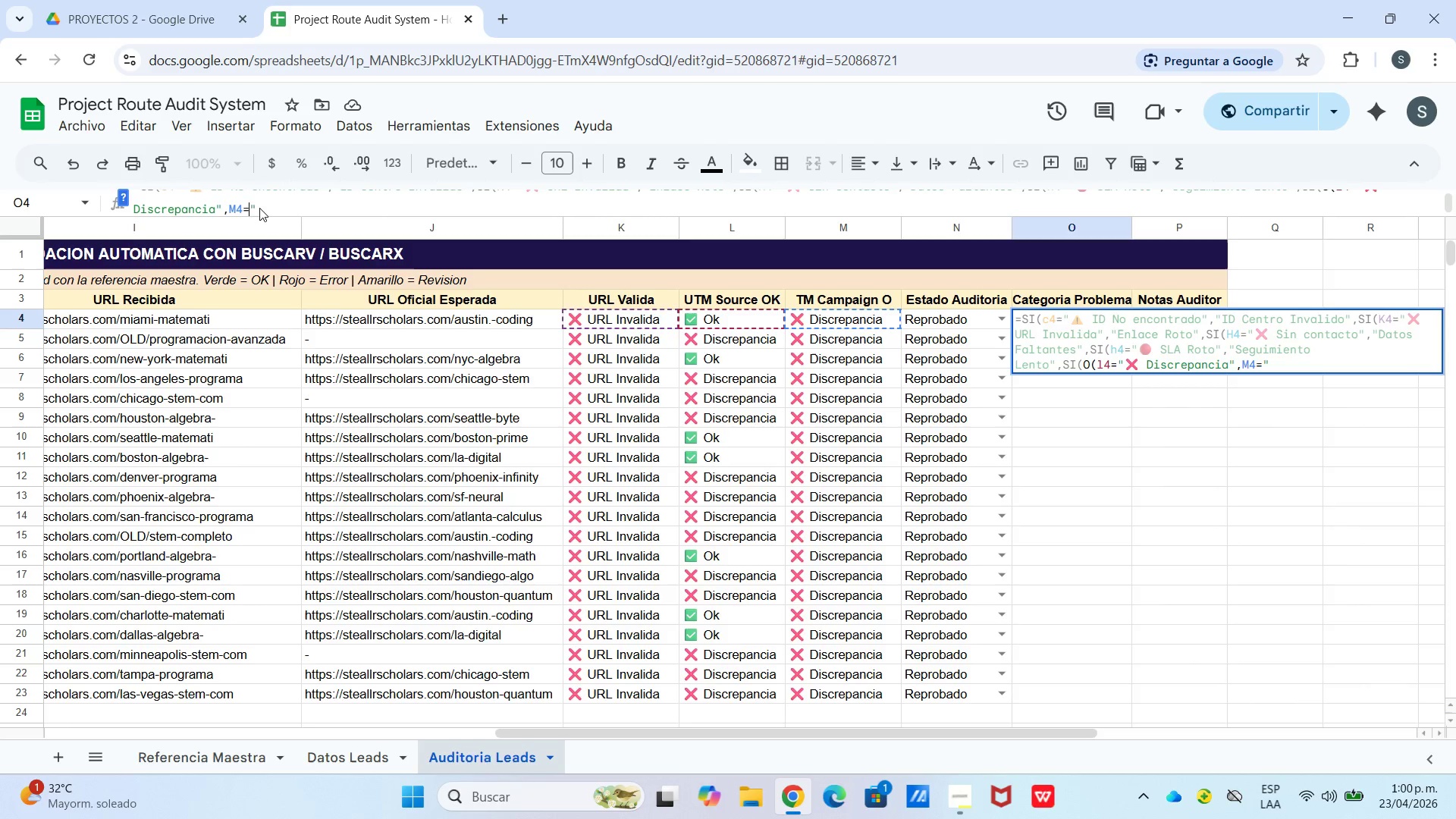 
double_click([259, 208])
 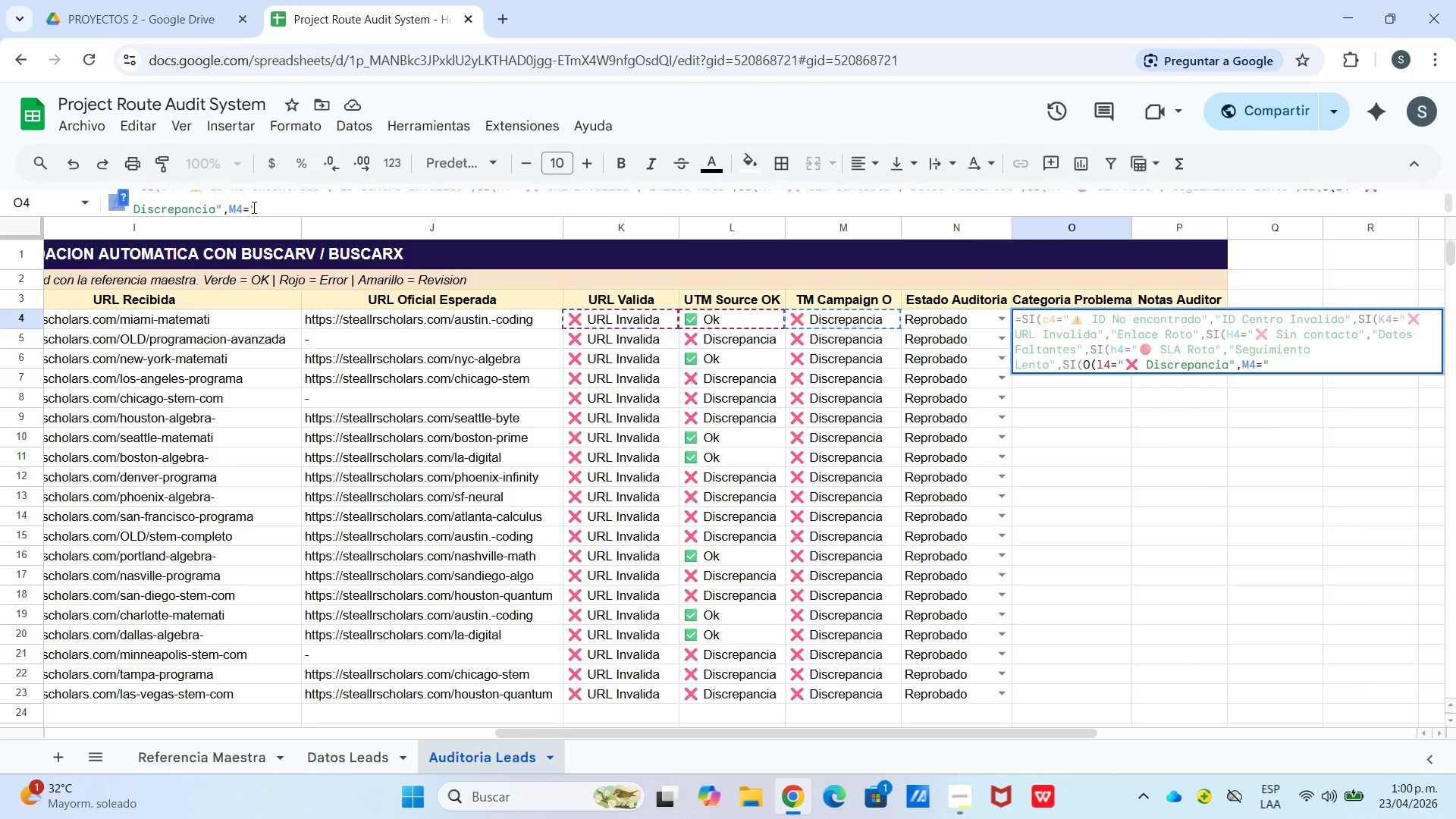 
left_click([252, 208])
 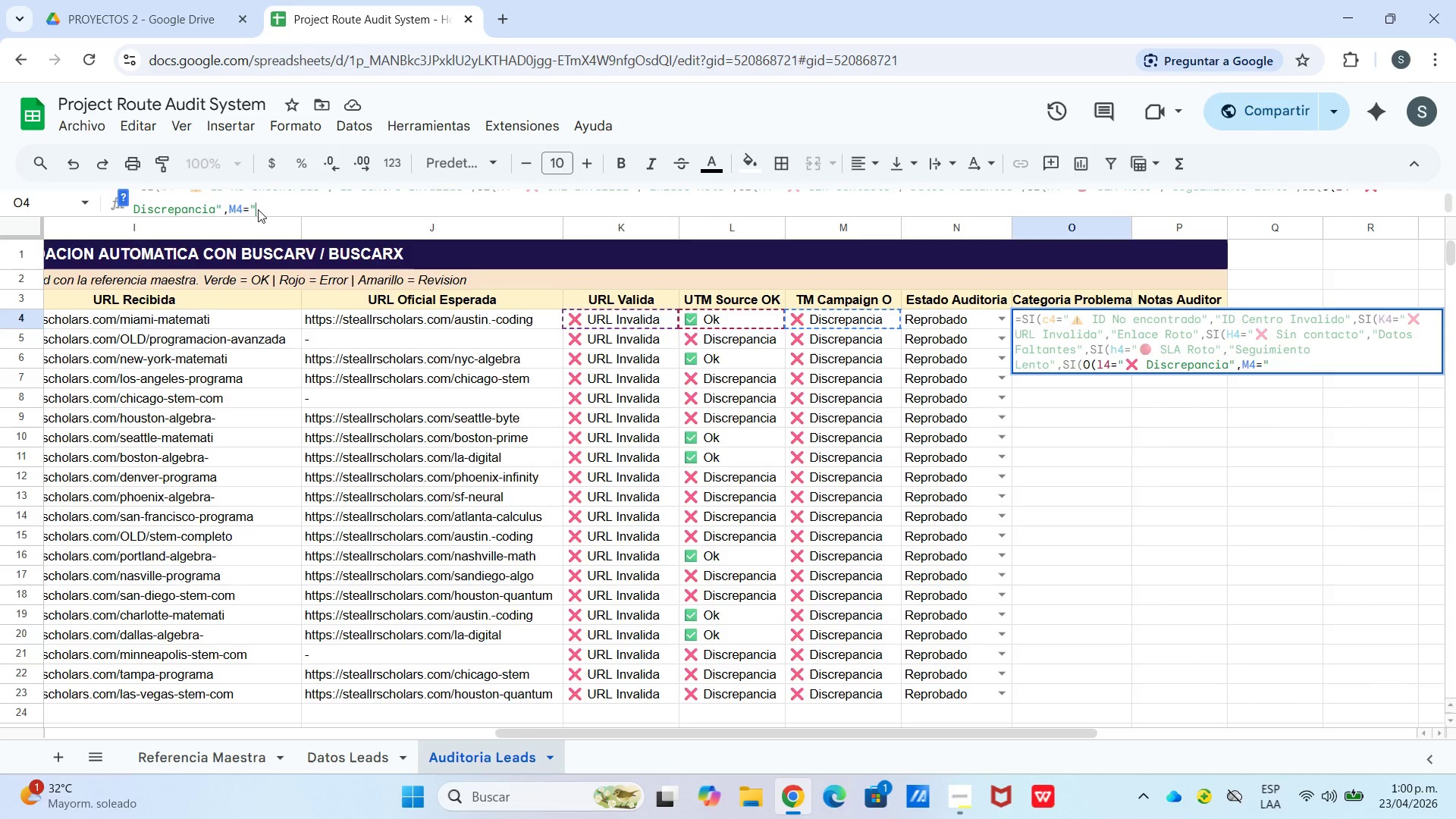 
right_click([260, 209])
 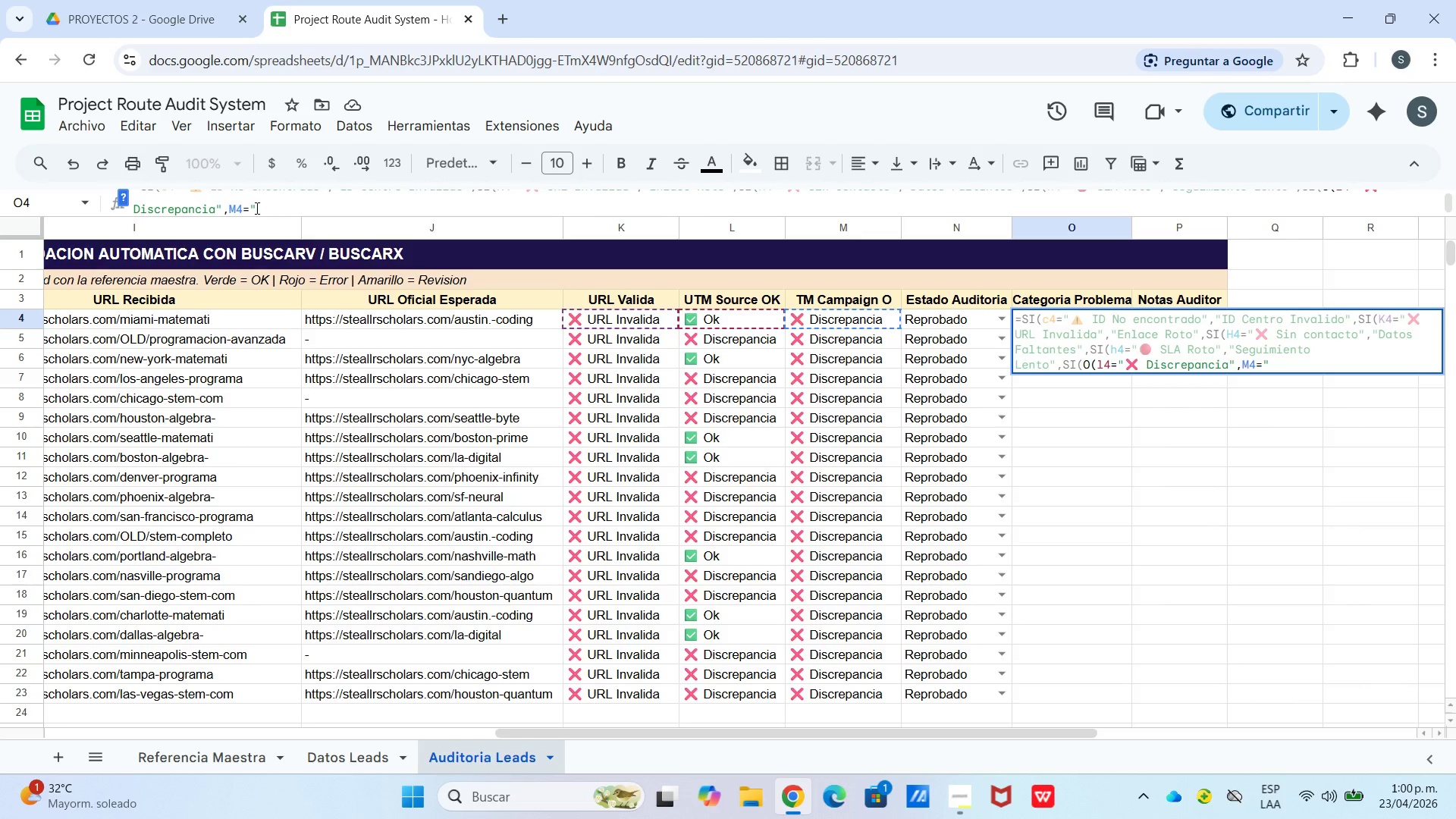 
right_click([255, 208])
 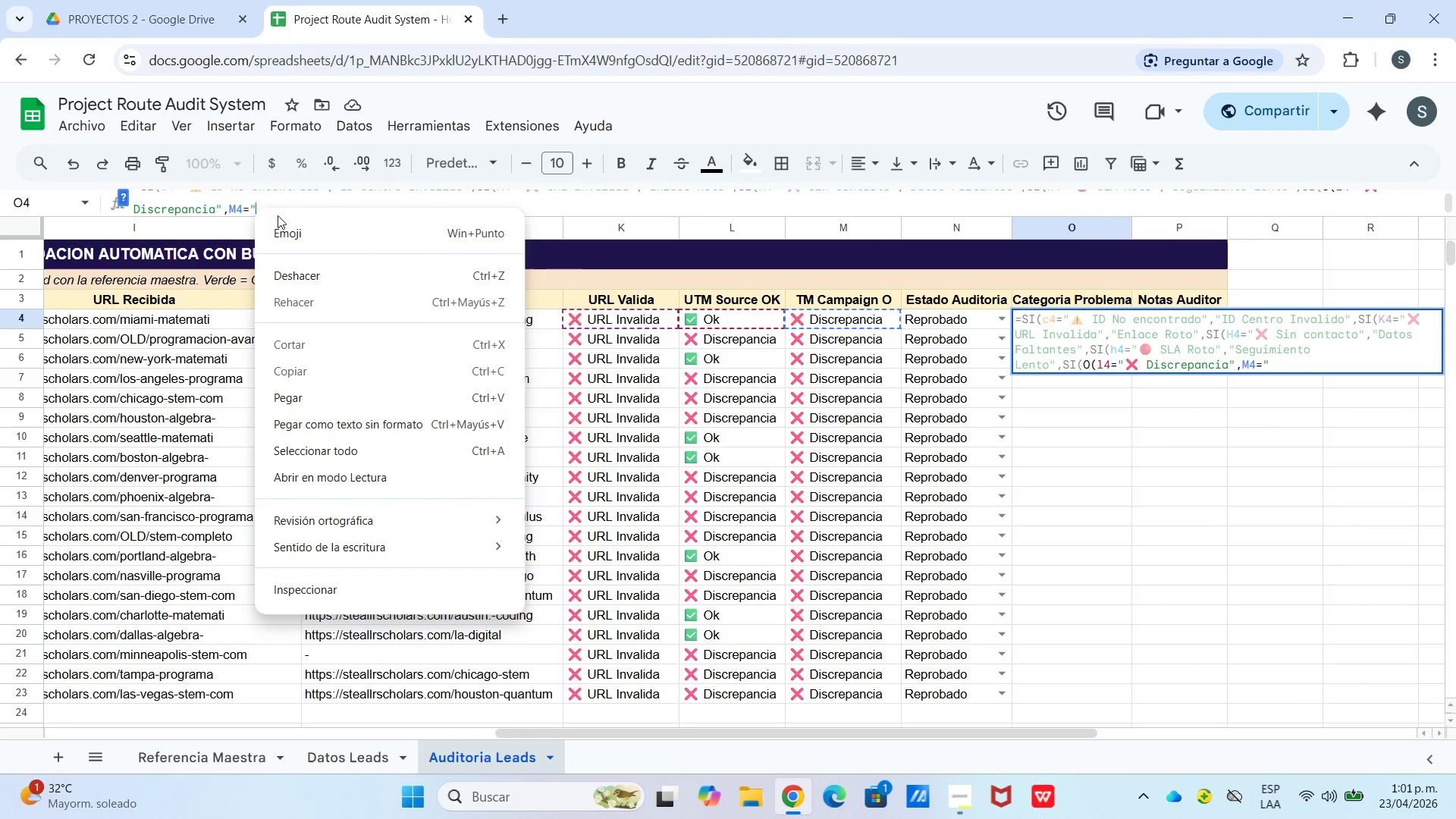 
left_click([282, 221])
 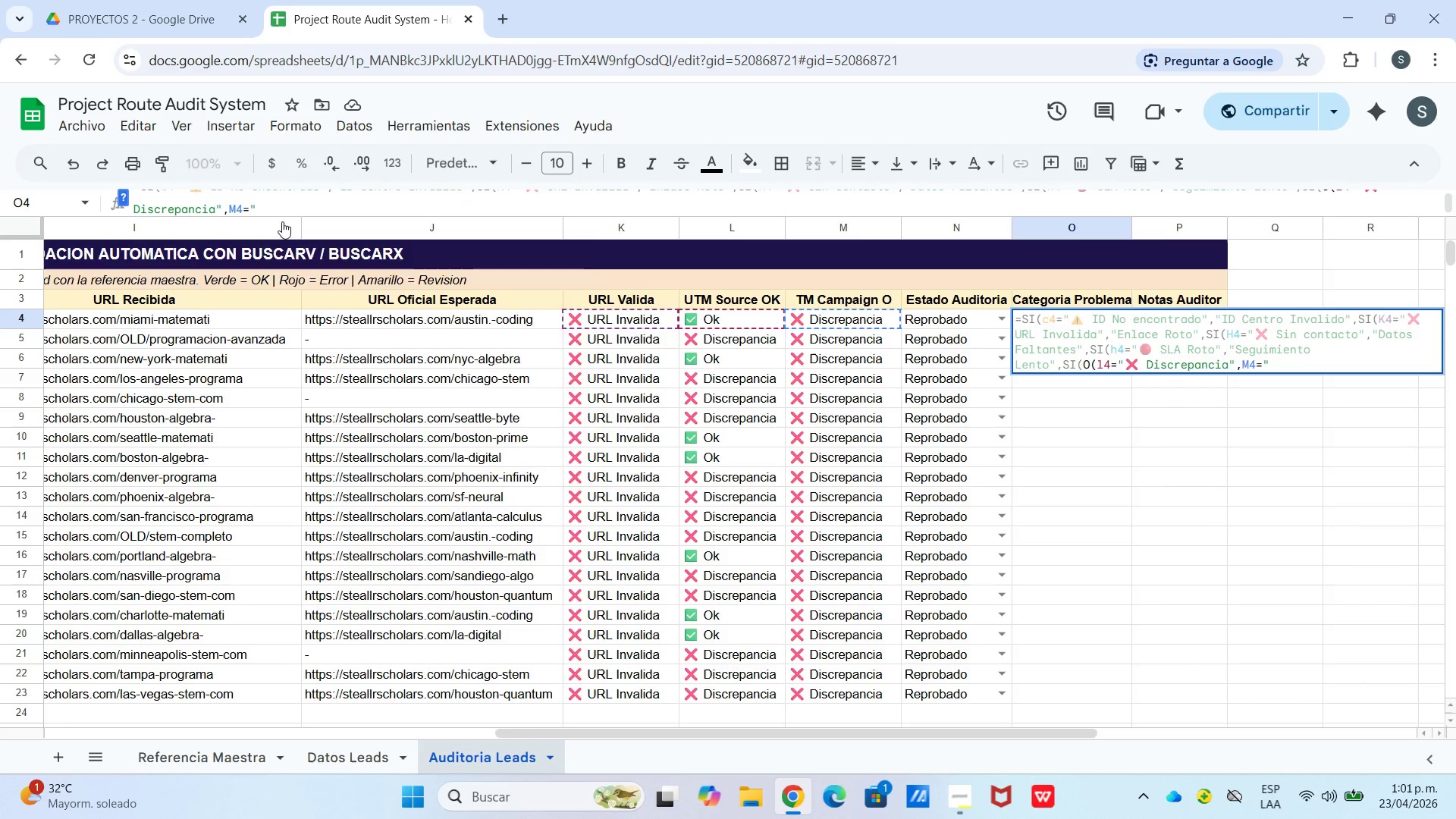 
key(Meta+Period)
 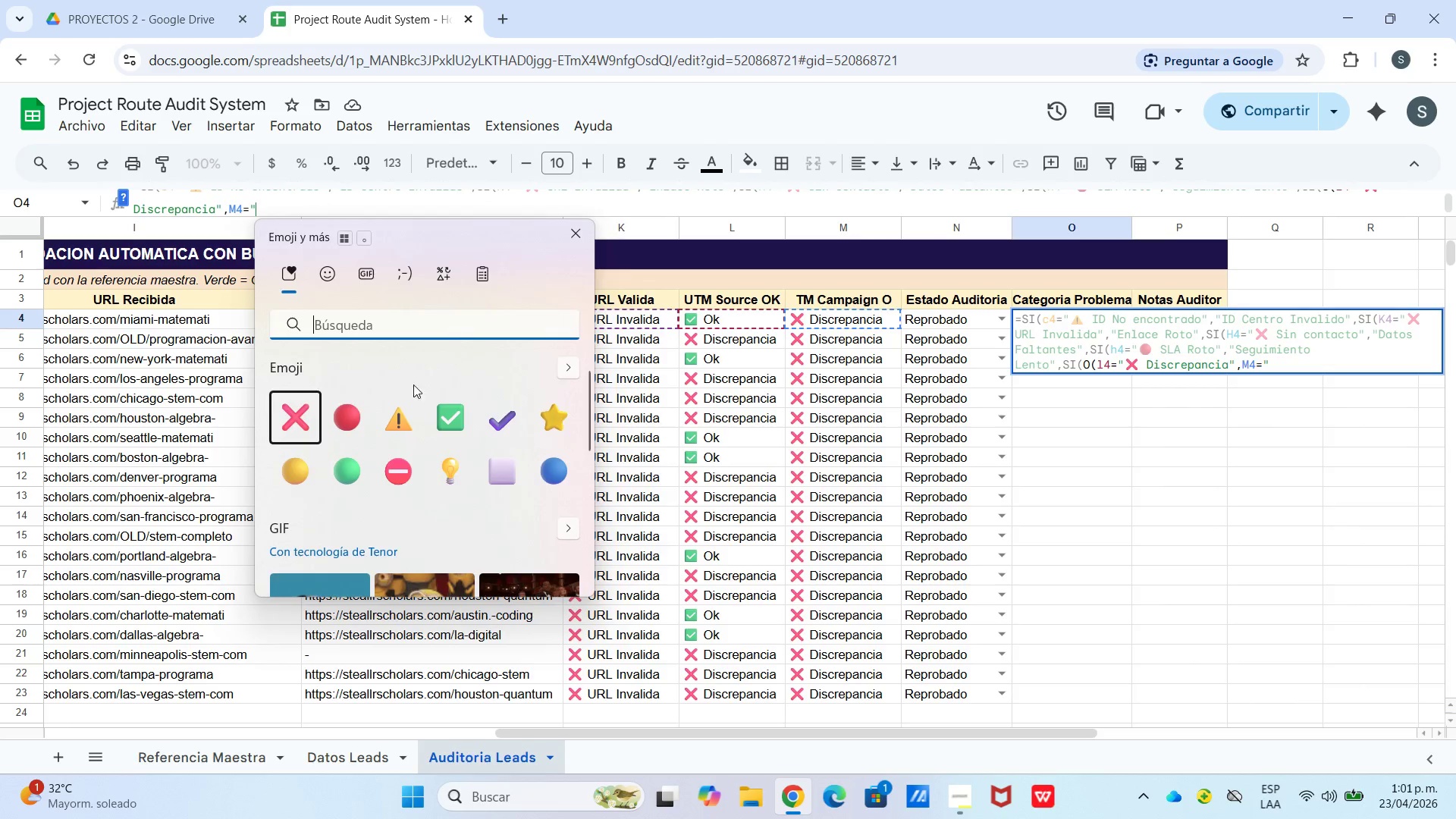 
key(Meta+MetaLeft)
 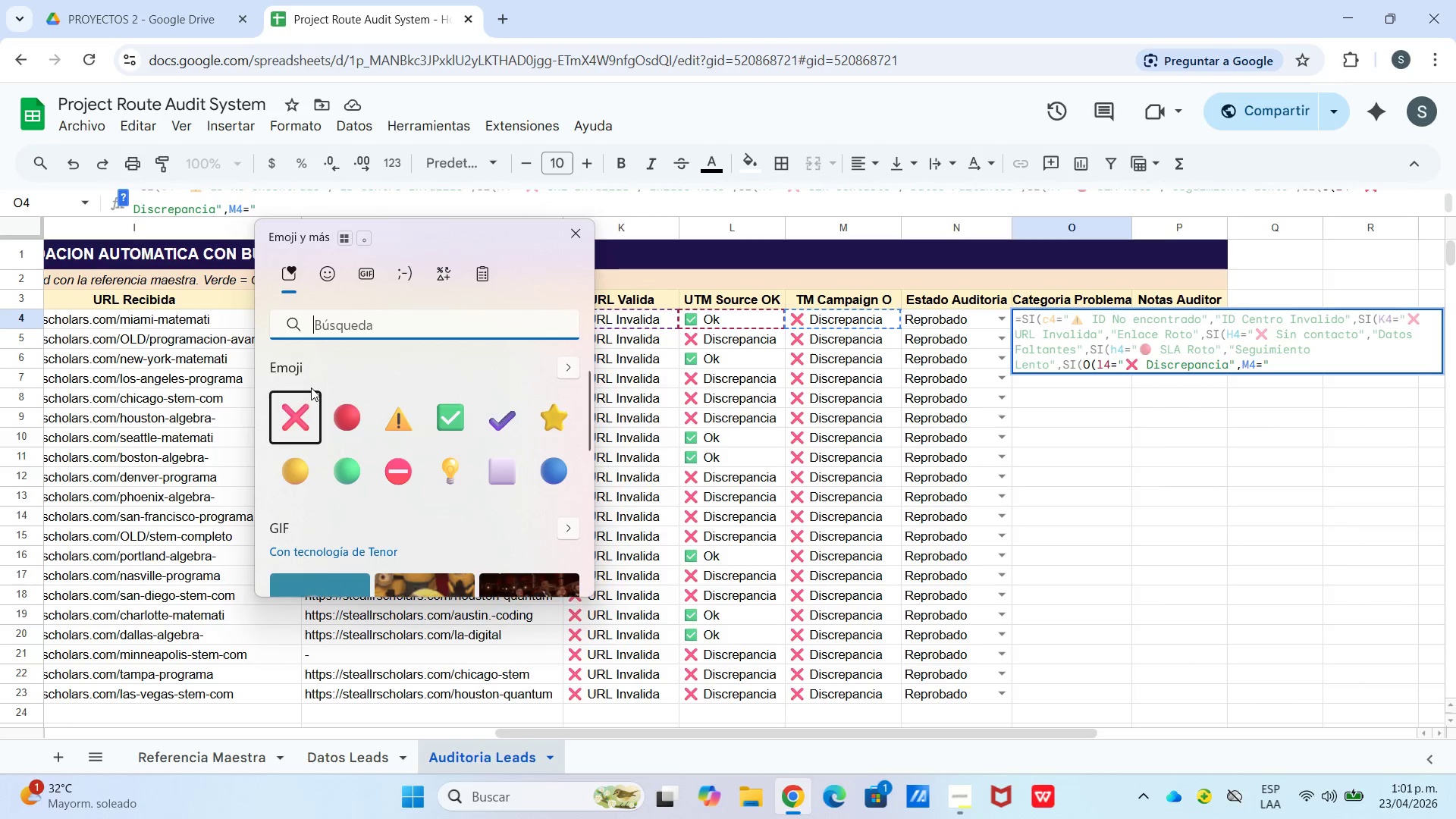 
left_click([298, 410])
 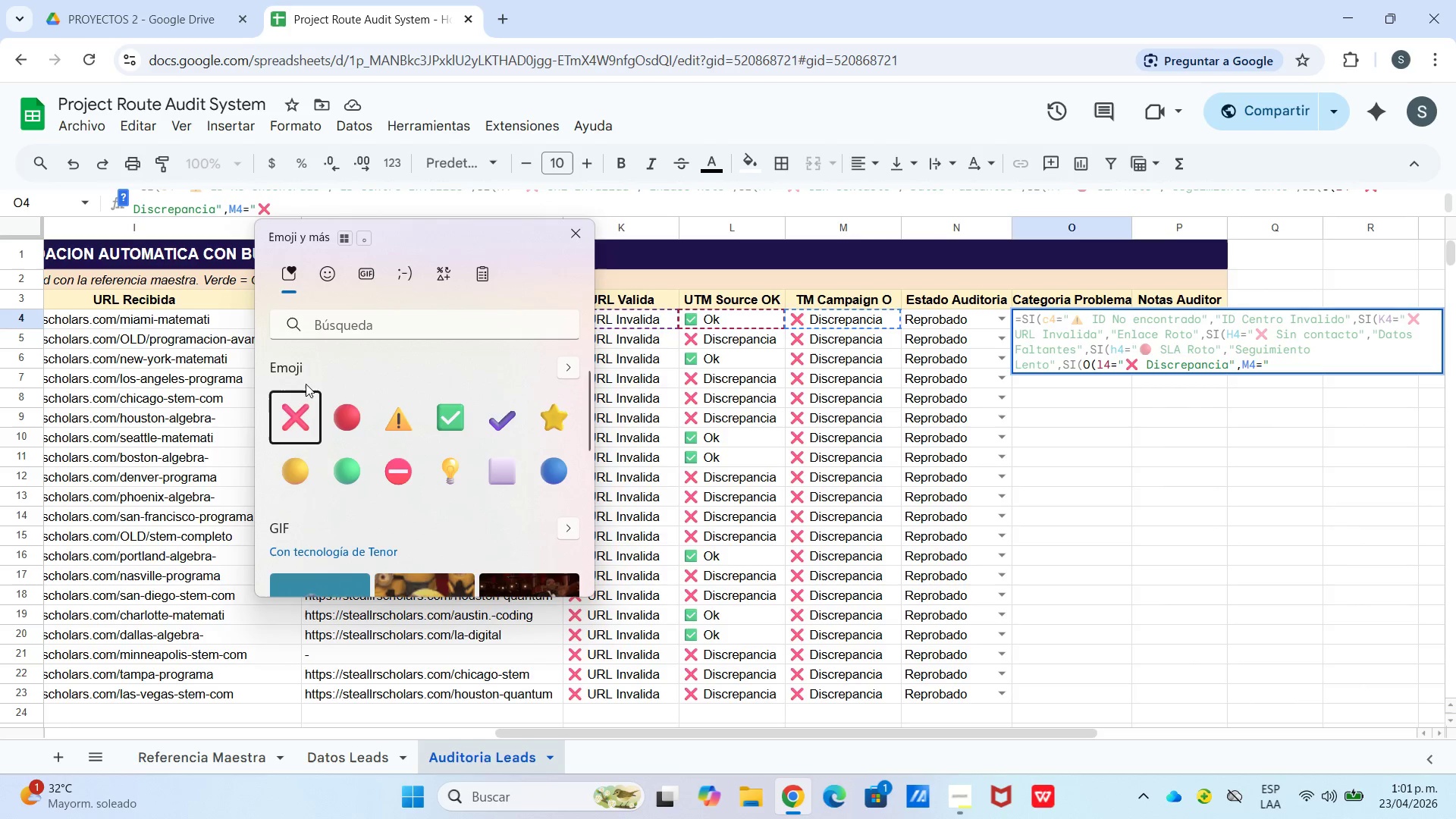 
type( Discrepancia@(,@UTM Invalido)
 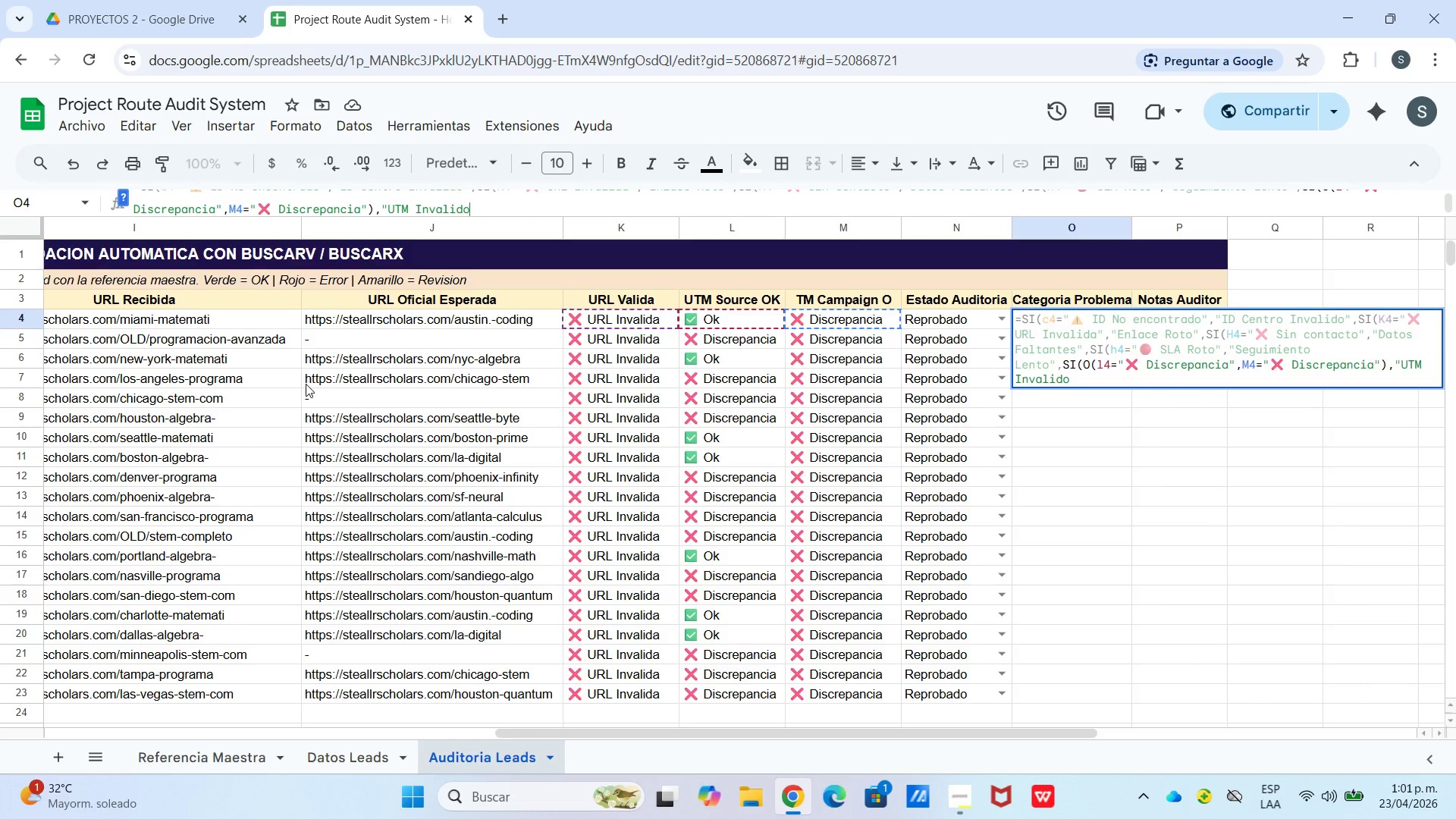 
key(Shift+2)
 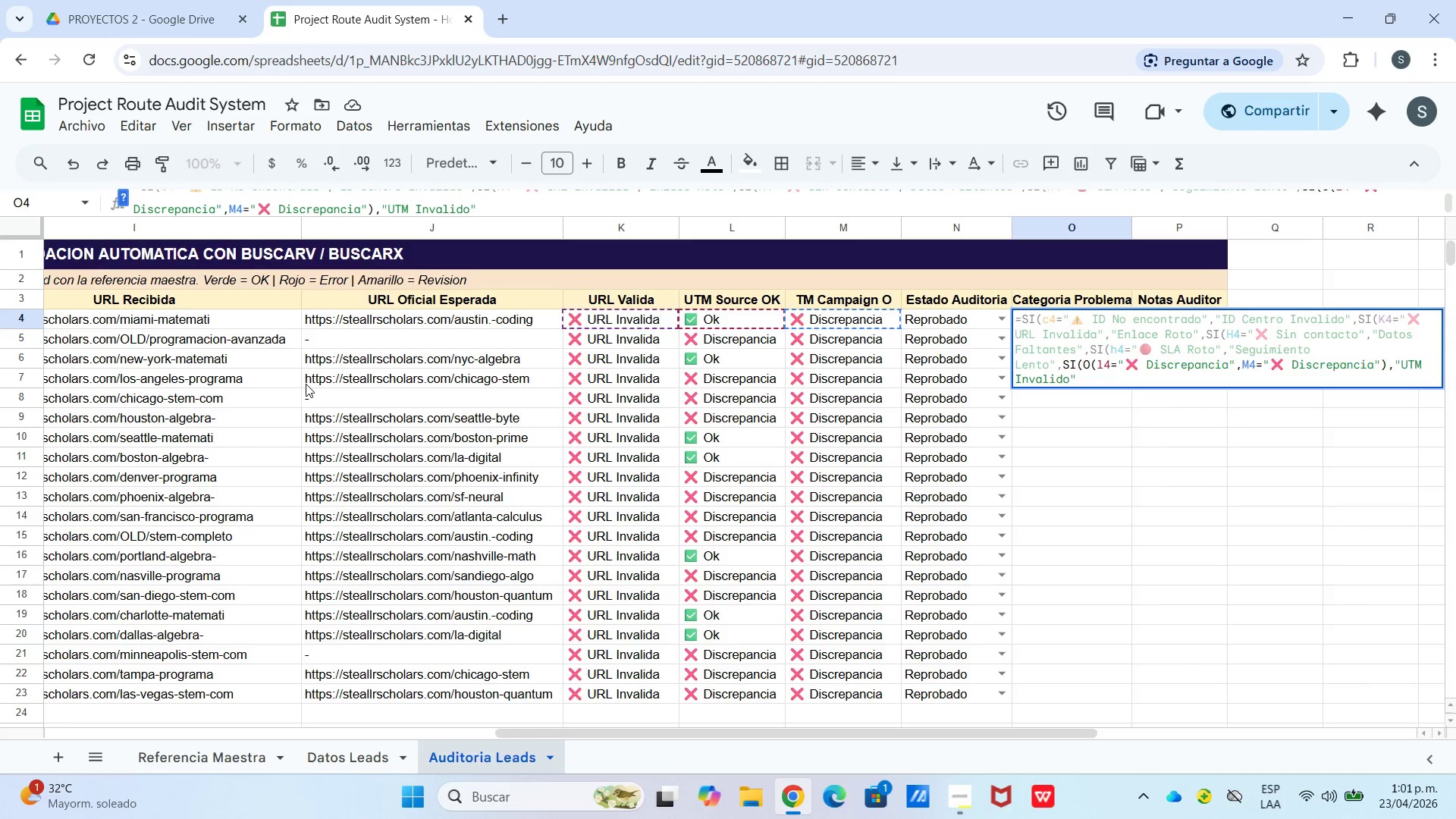 
key(Comma)
 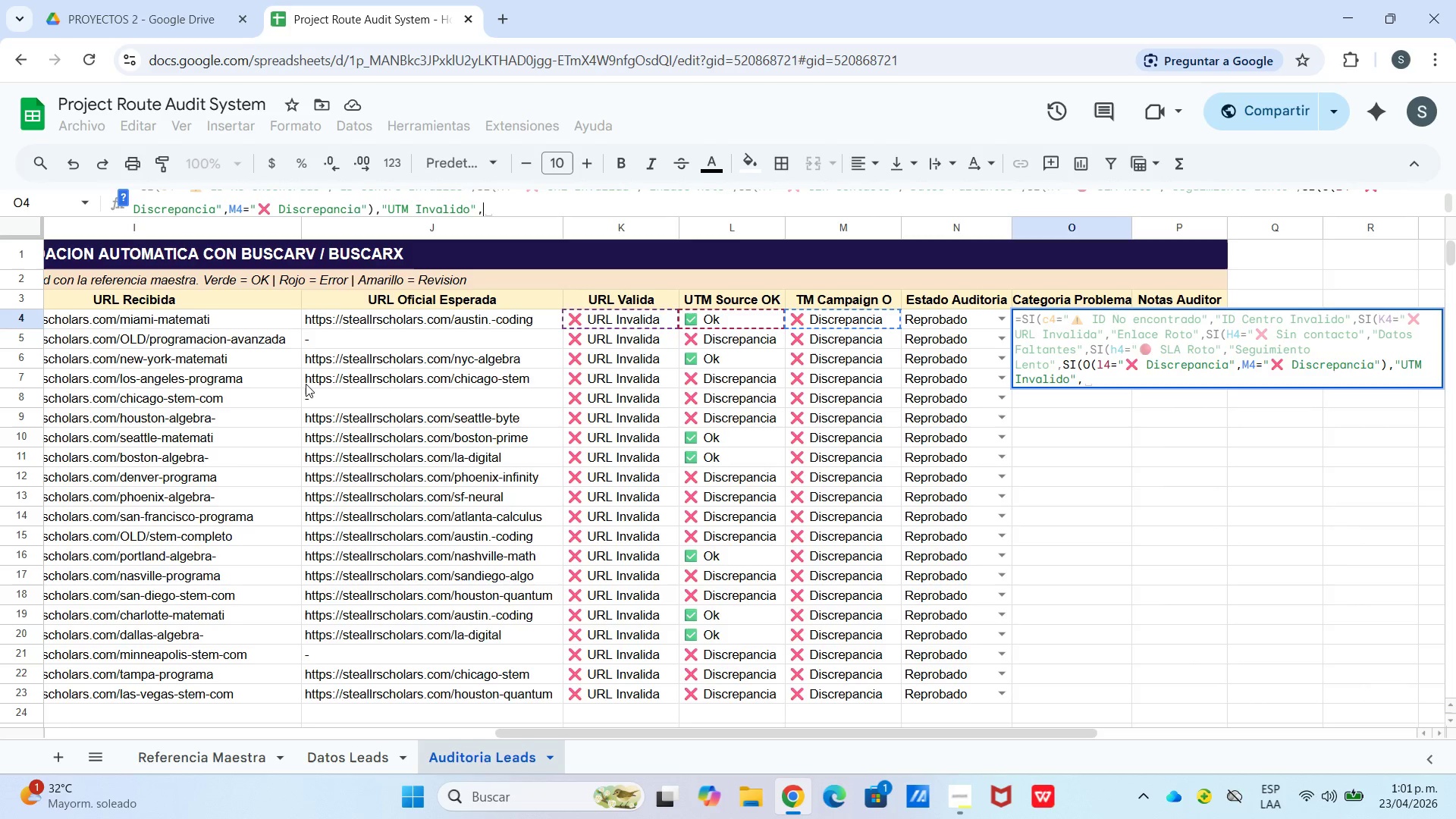 
type(@Ninguno@((((()
 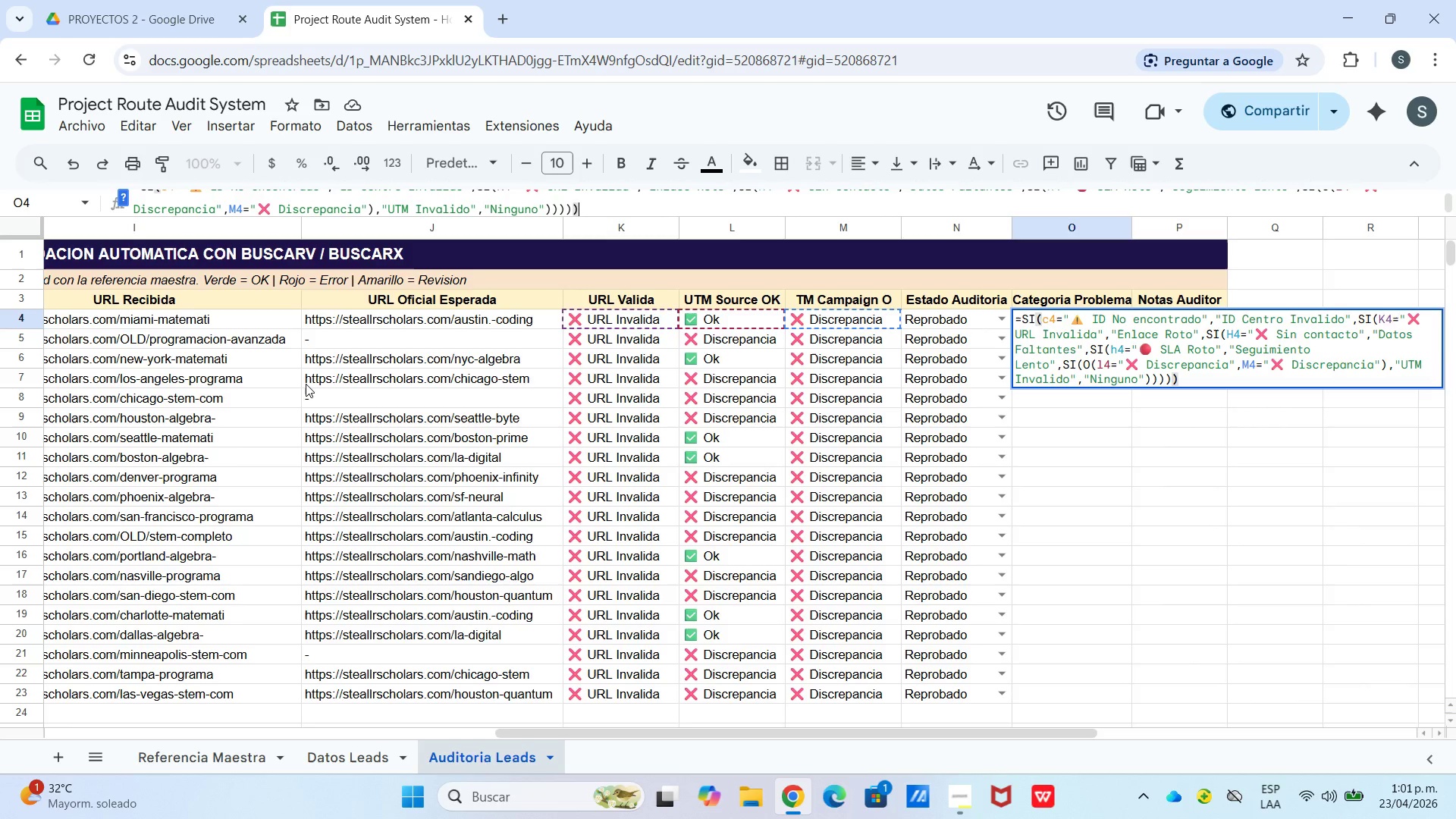 
key(Enter)
 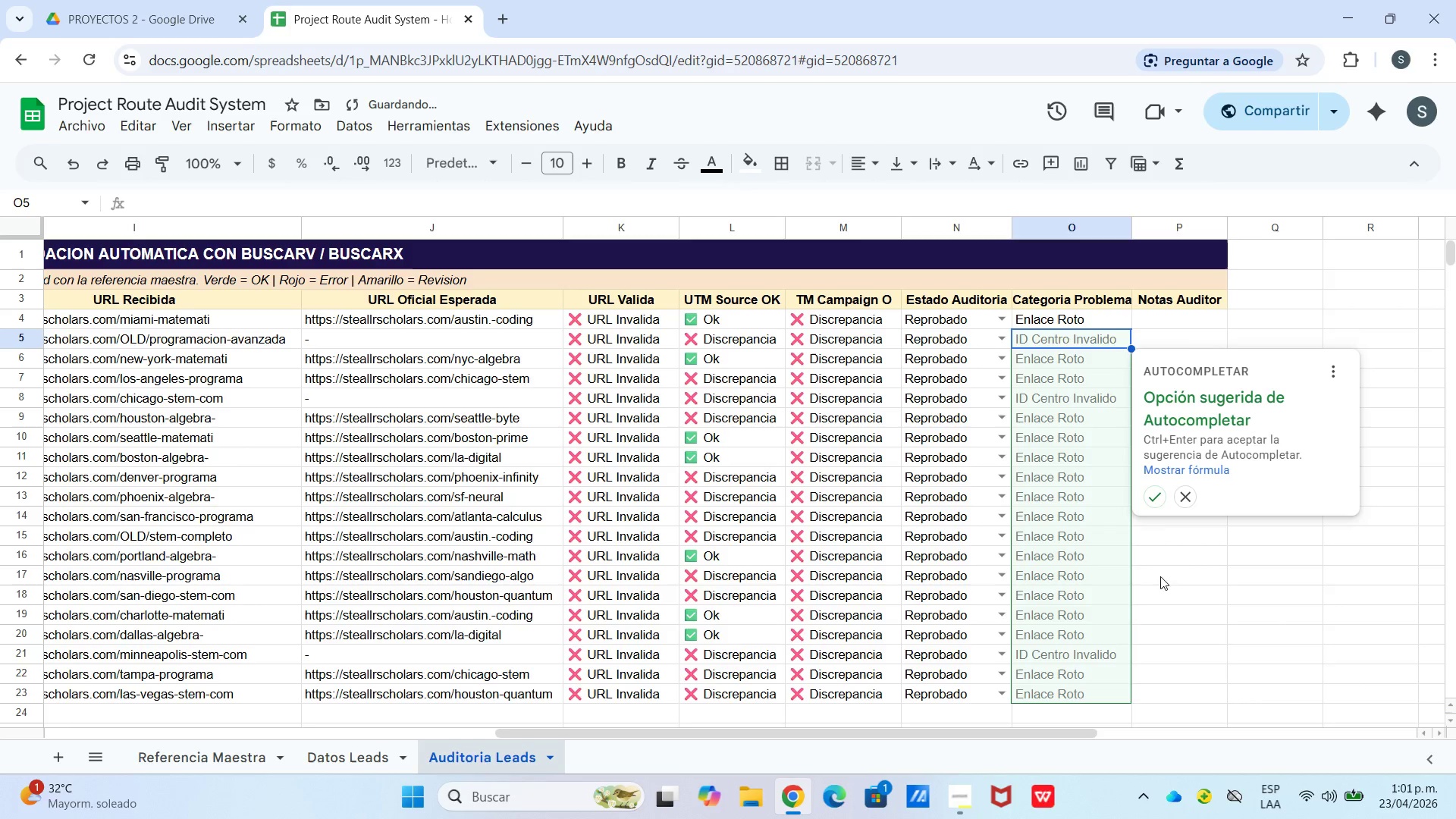 
left_click([1161, 489])
 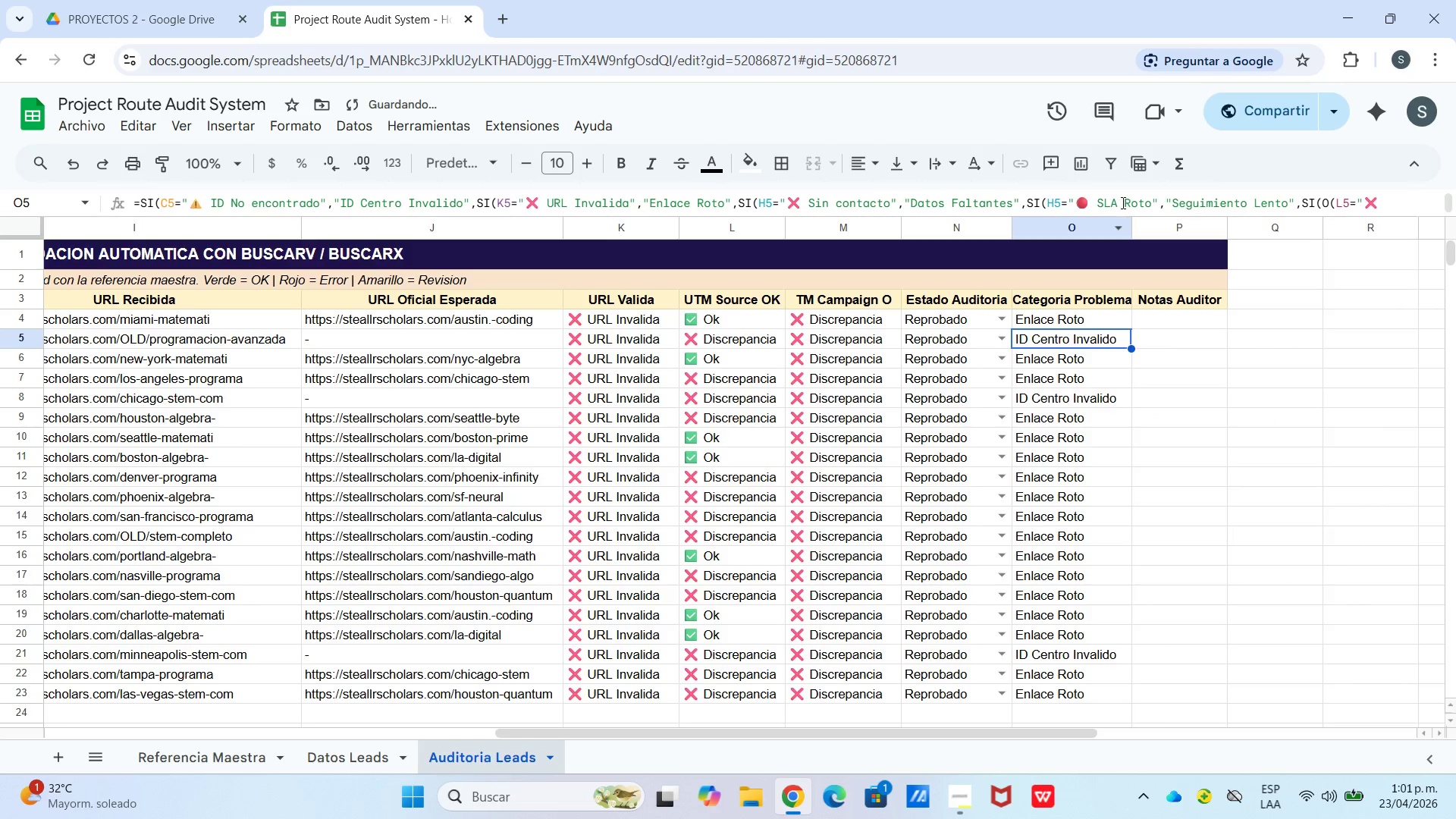 
left_click_drag(start_coordinate=[1133, 231], to_coordinate=[1145, 238])
 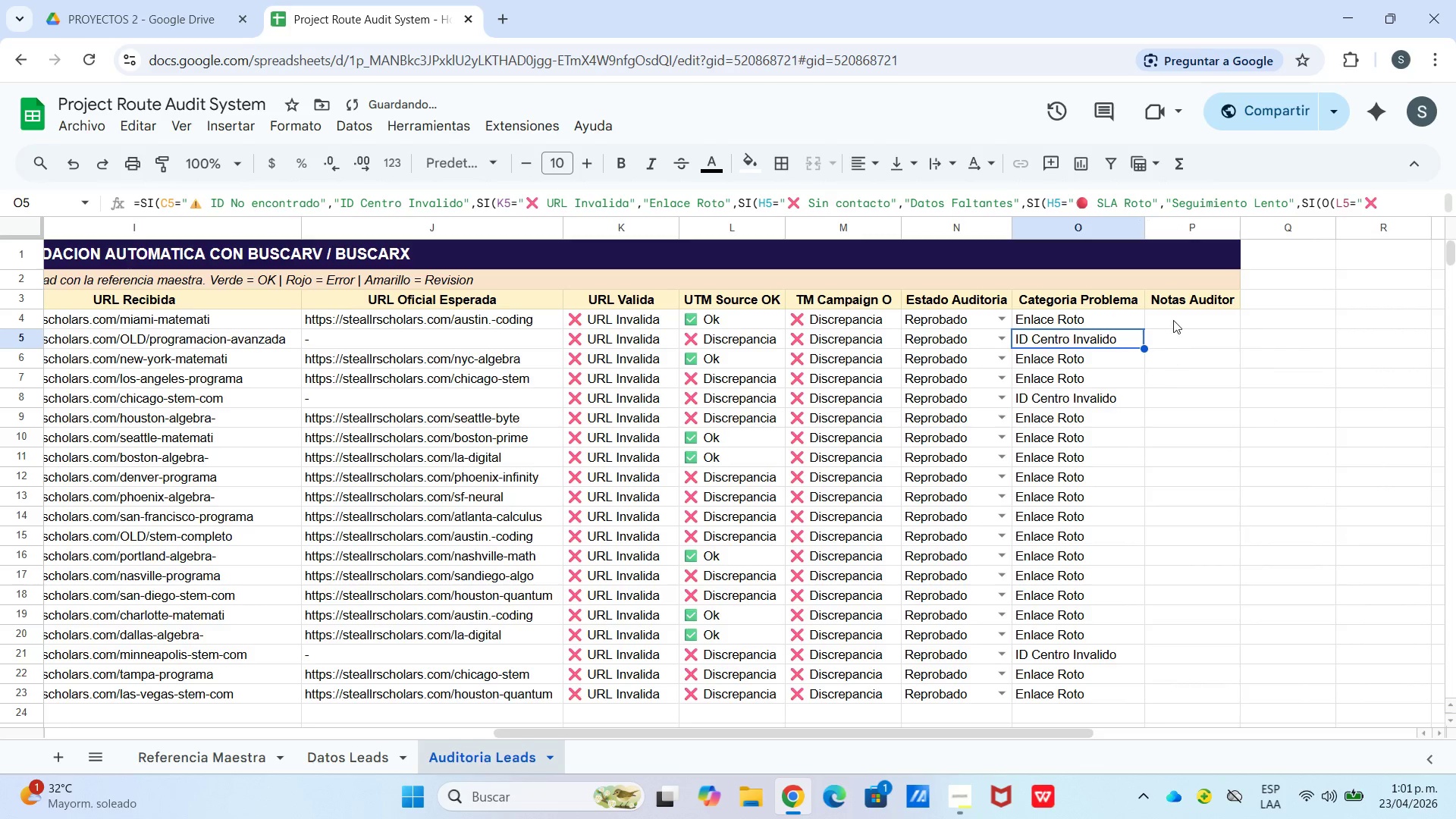 
left_click([1173, 314])
 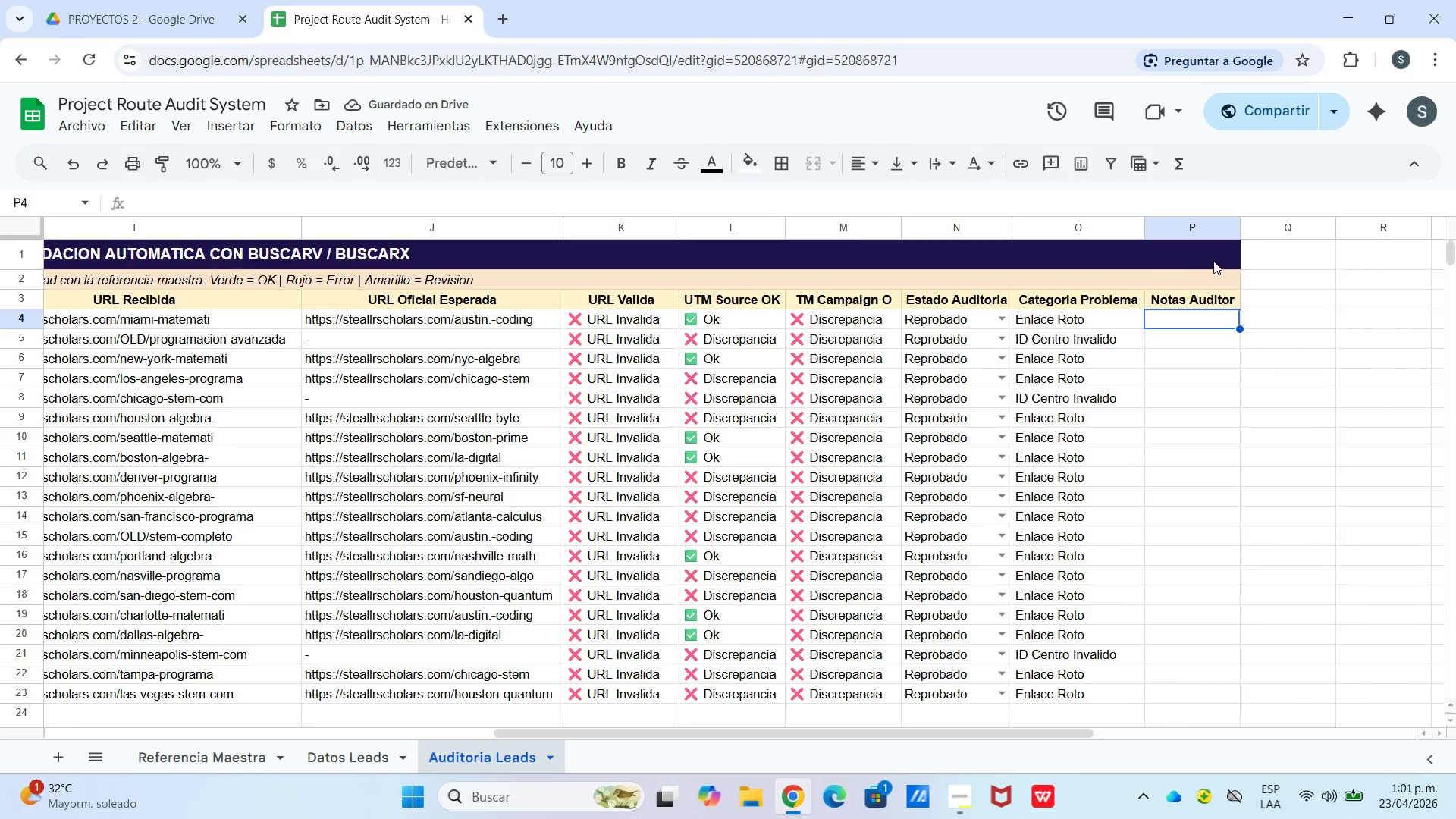 
left_click_drag(start_coordinate=[1241, 226], to_coordinate=[1270, 226])